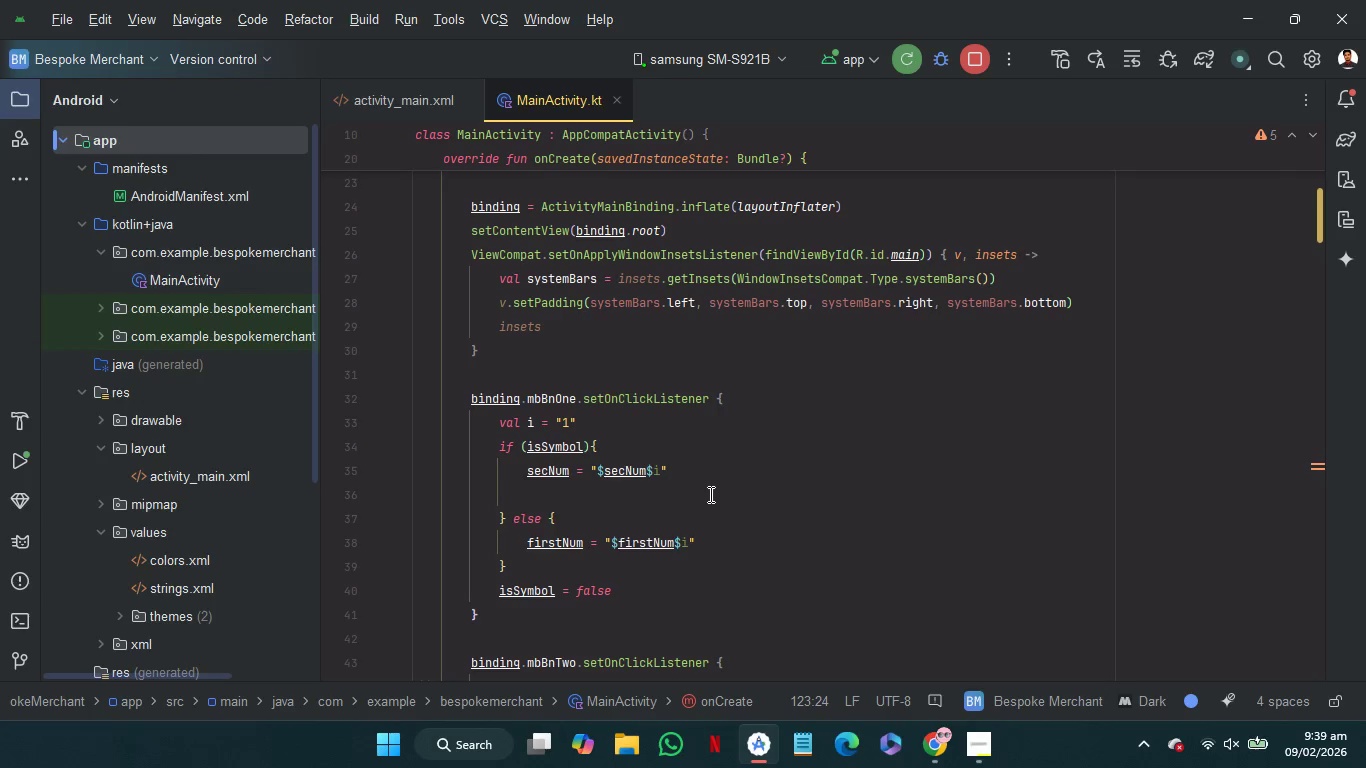 
left_click([708, 488])
 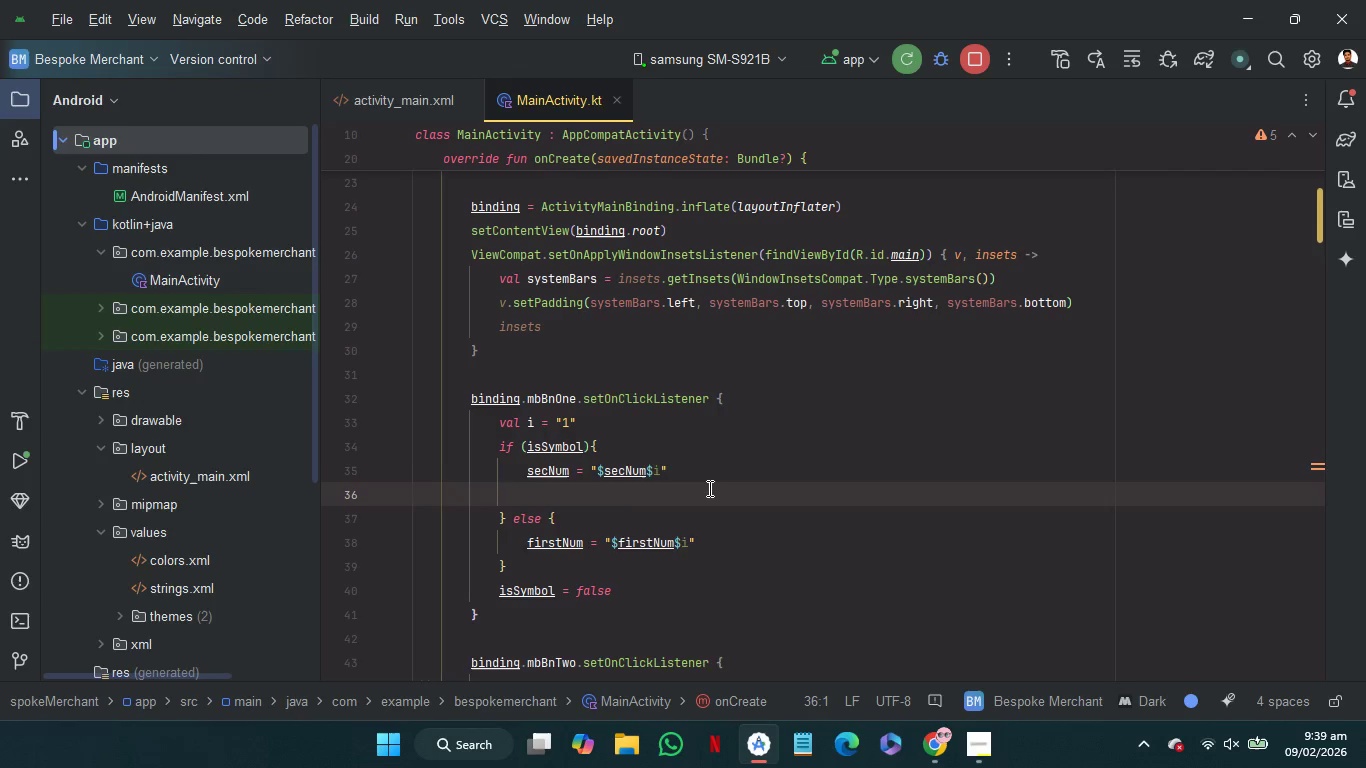 
key(Backspace)
 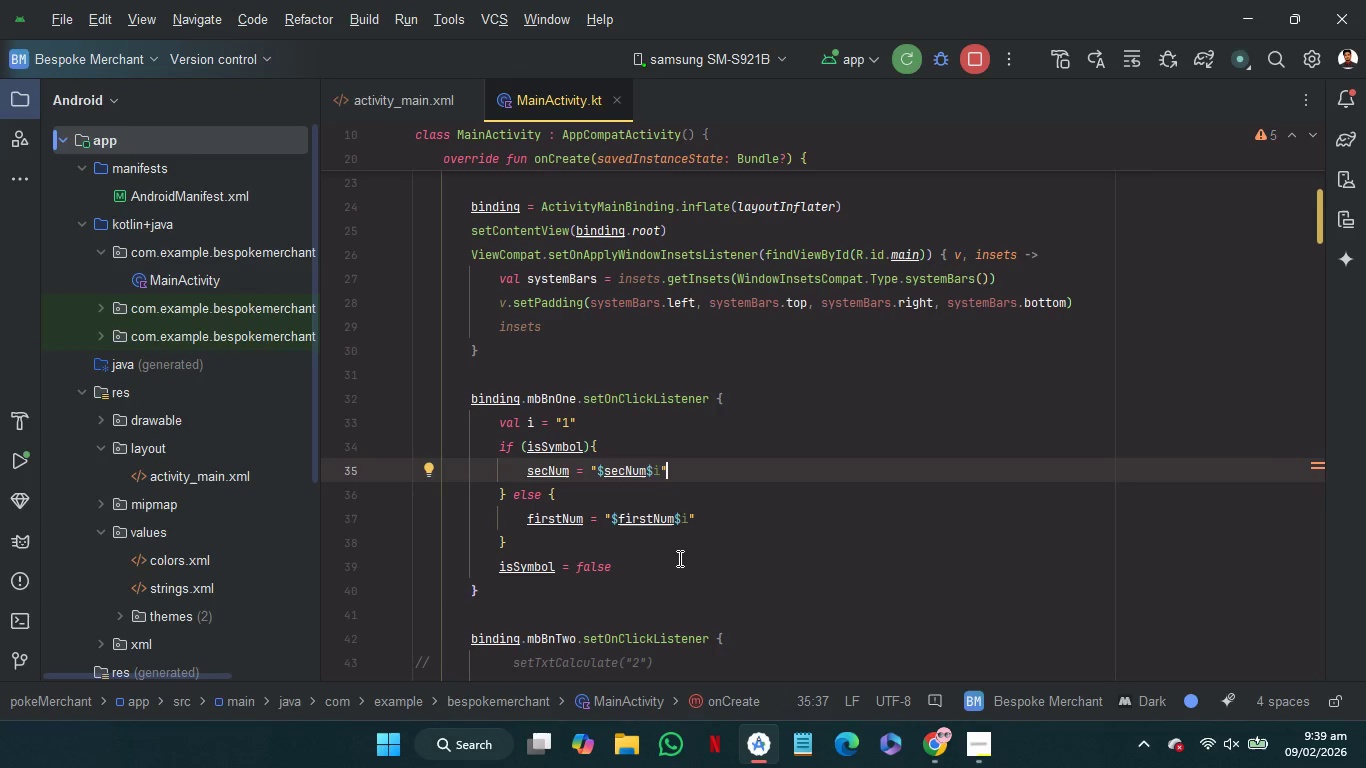 
wait(5.66)
 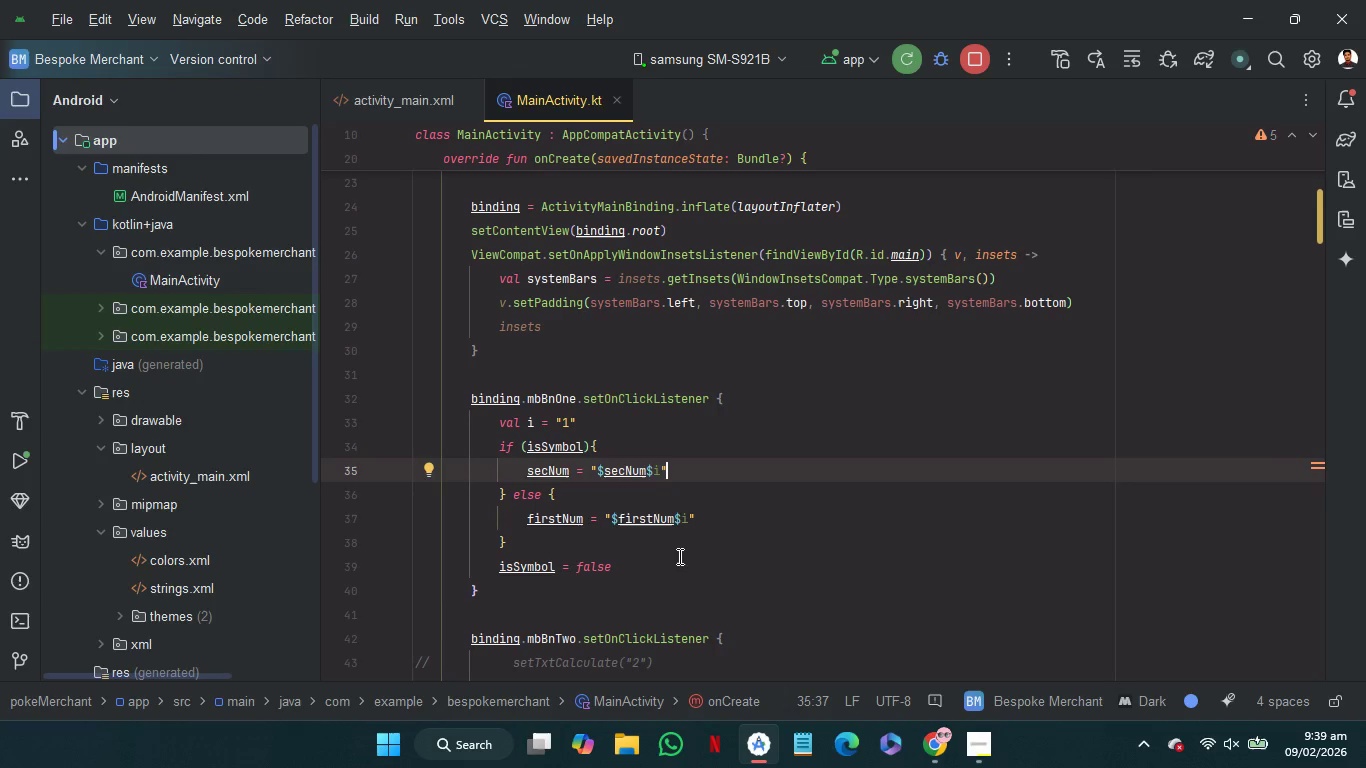 
left_click([683, 562])
 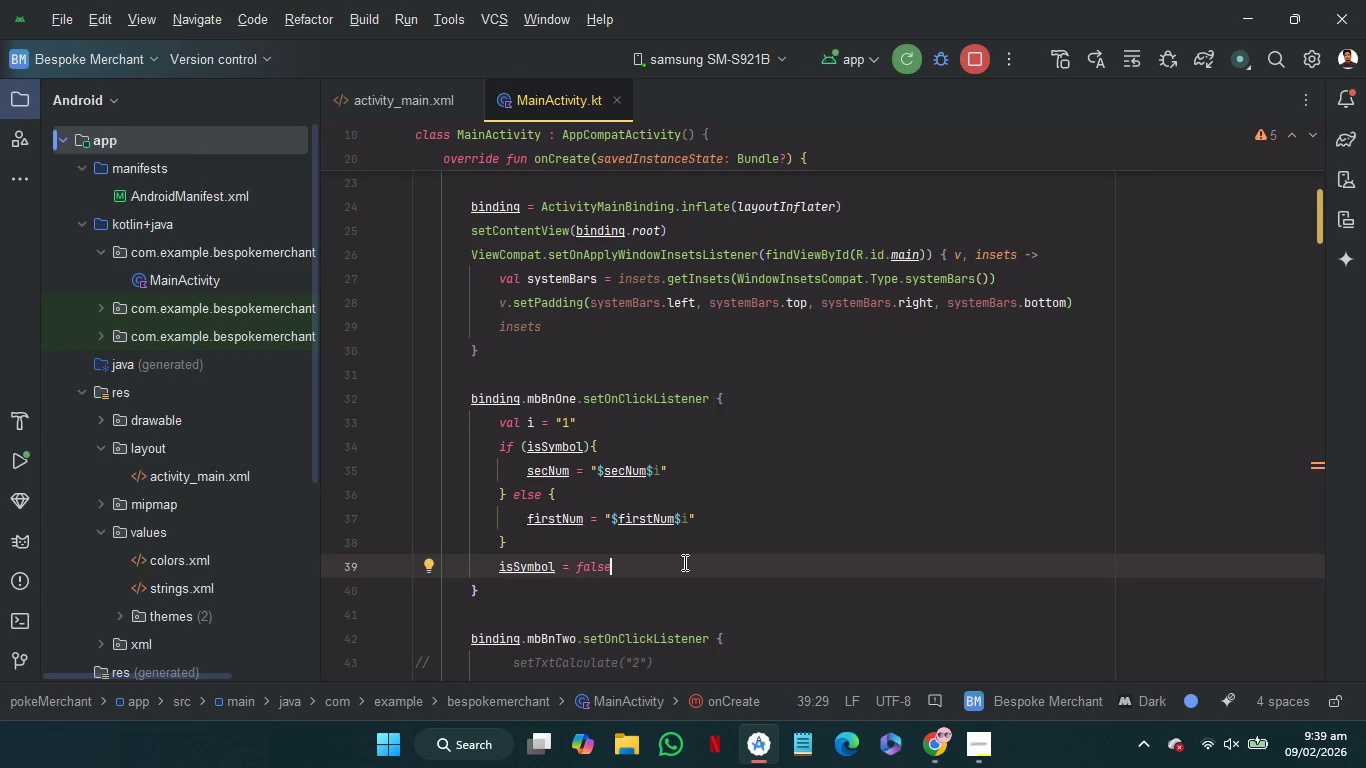 
key(Enter)
 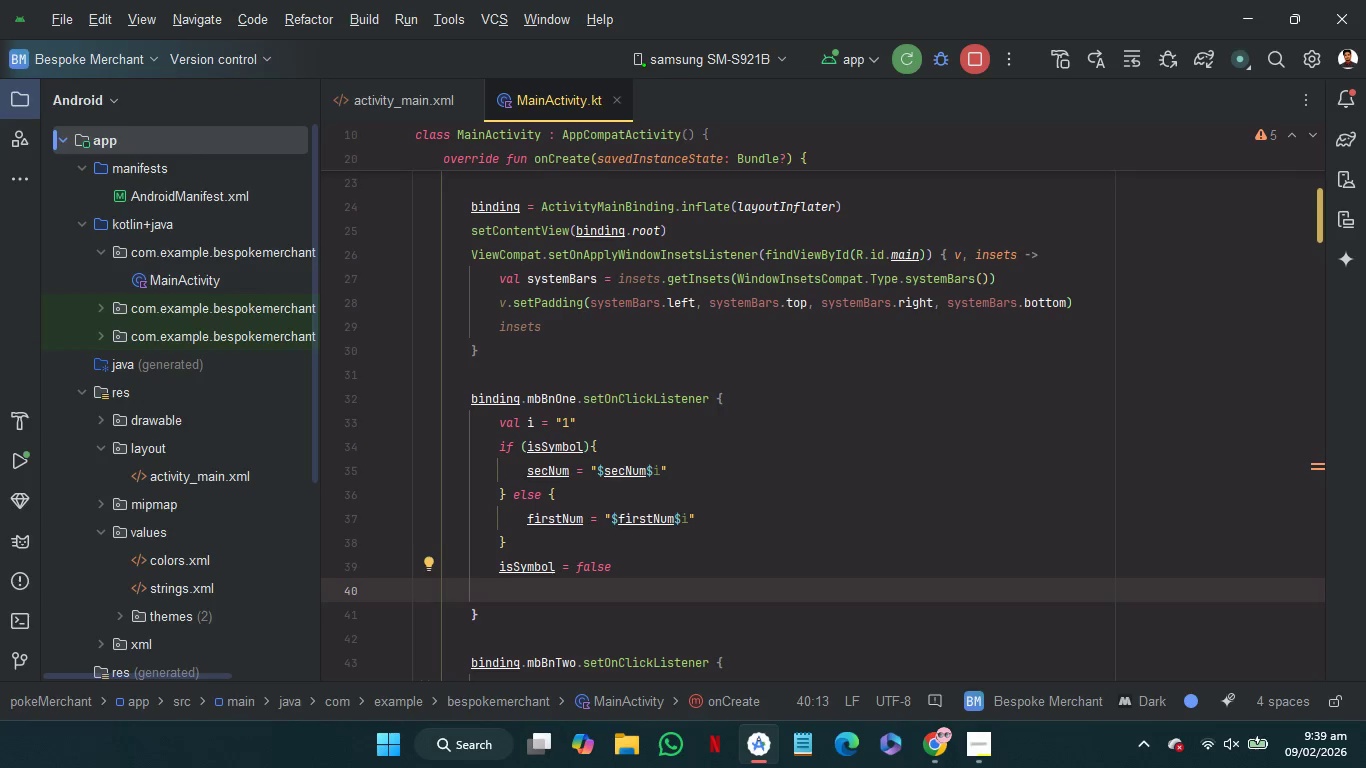 
type(bi)
 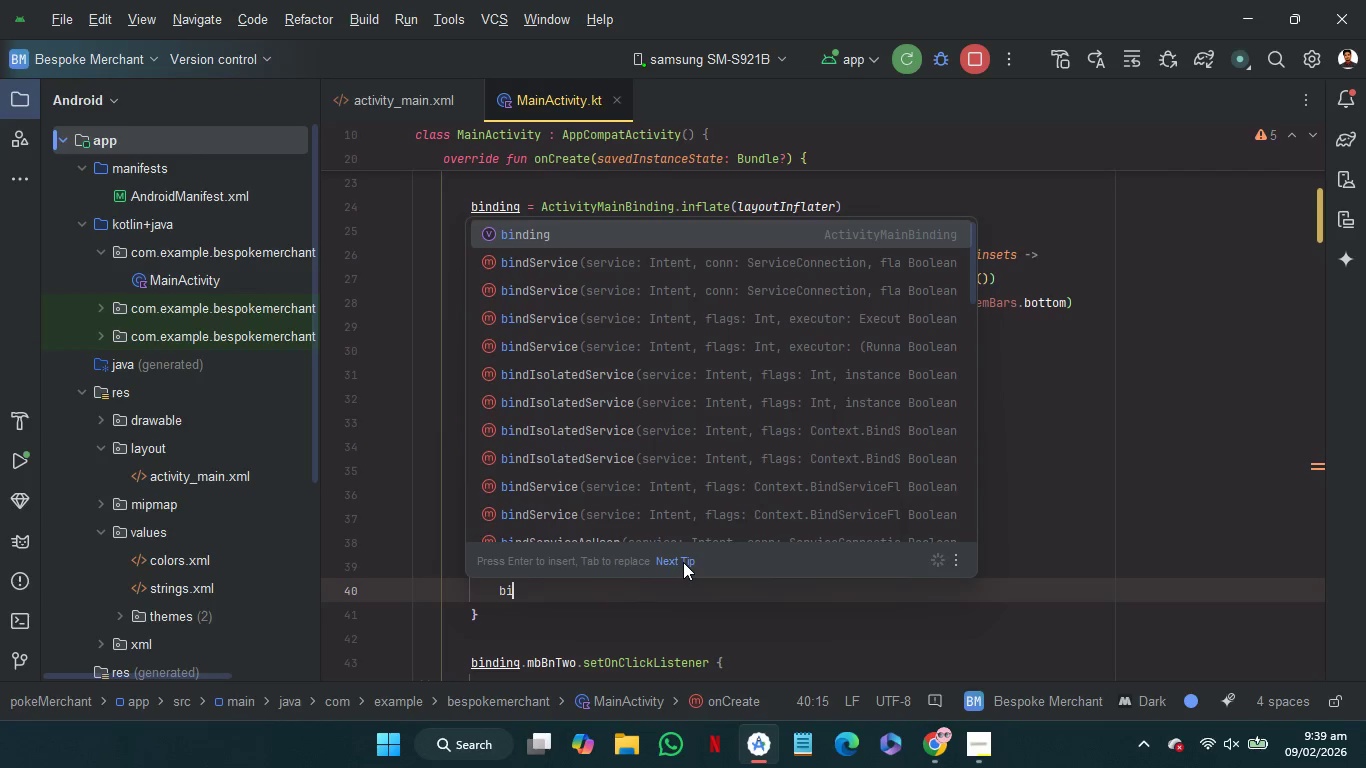 
key(Enter)
 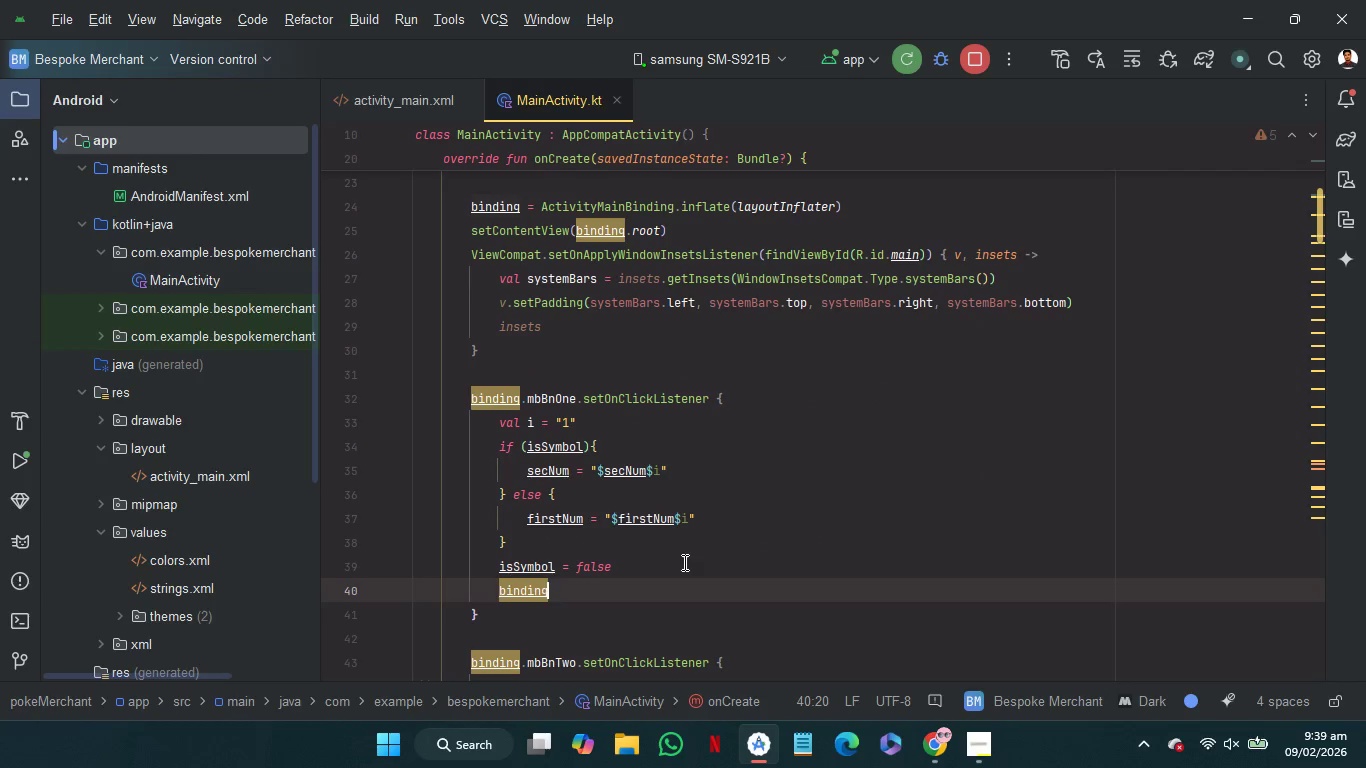 
key(Period)
 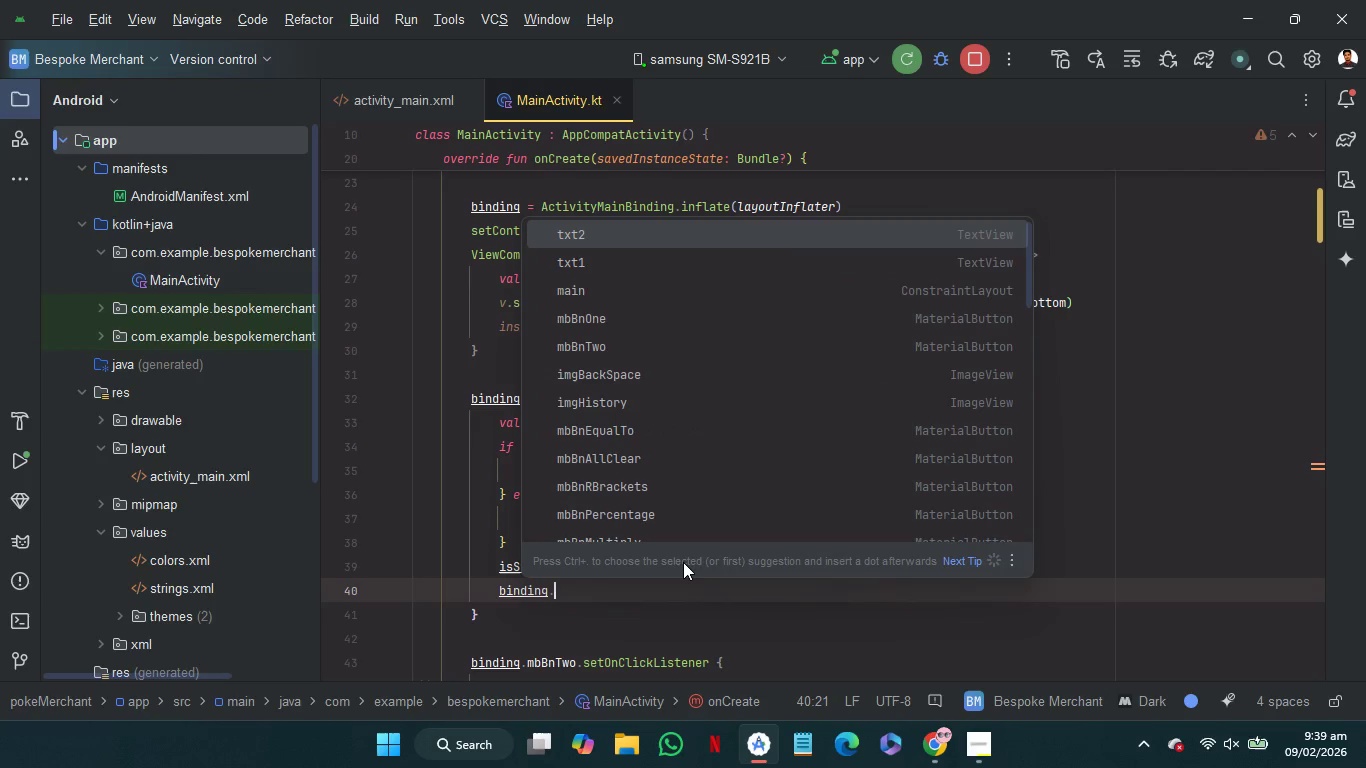 
key(T)
 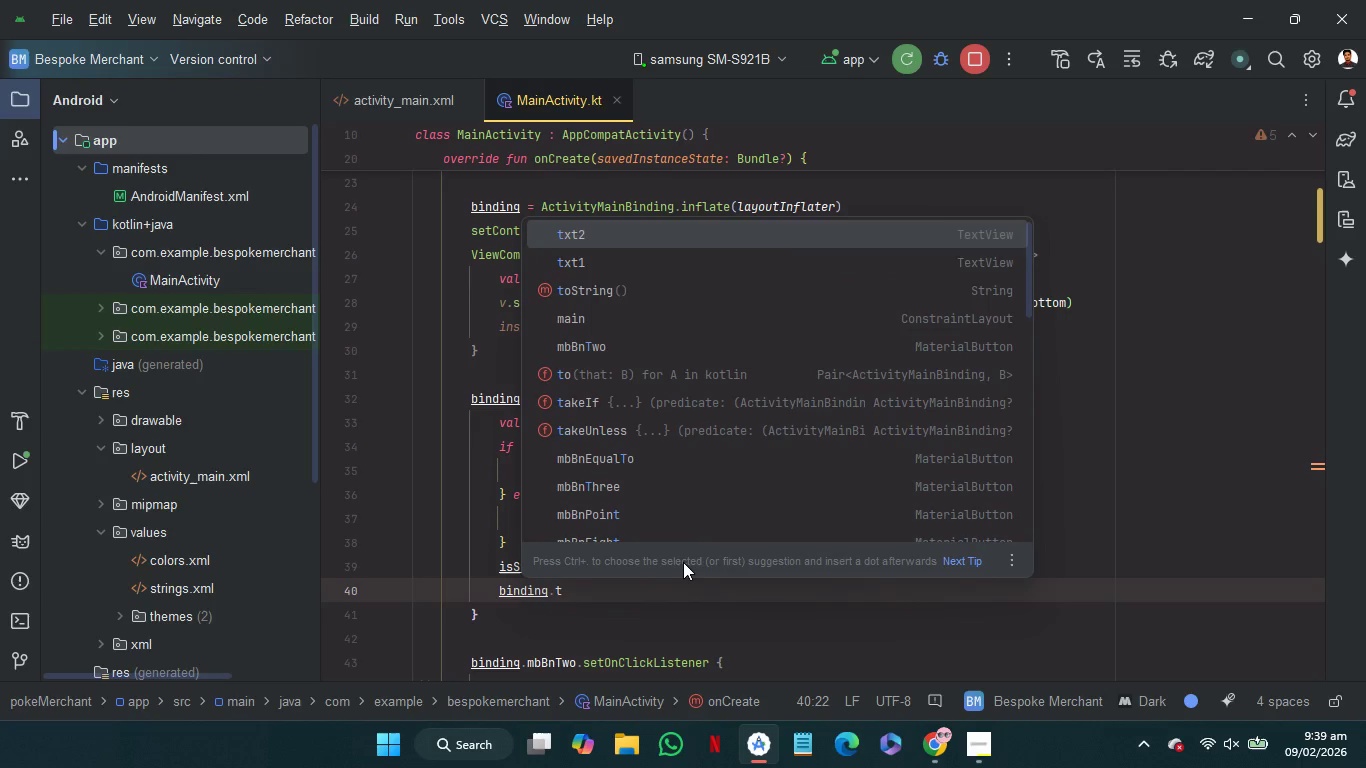 
key(ArrowDown)
 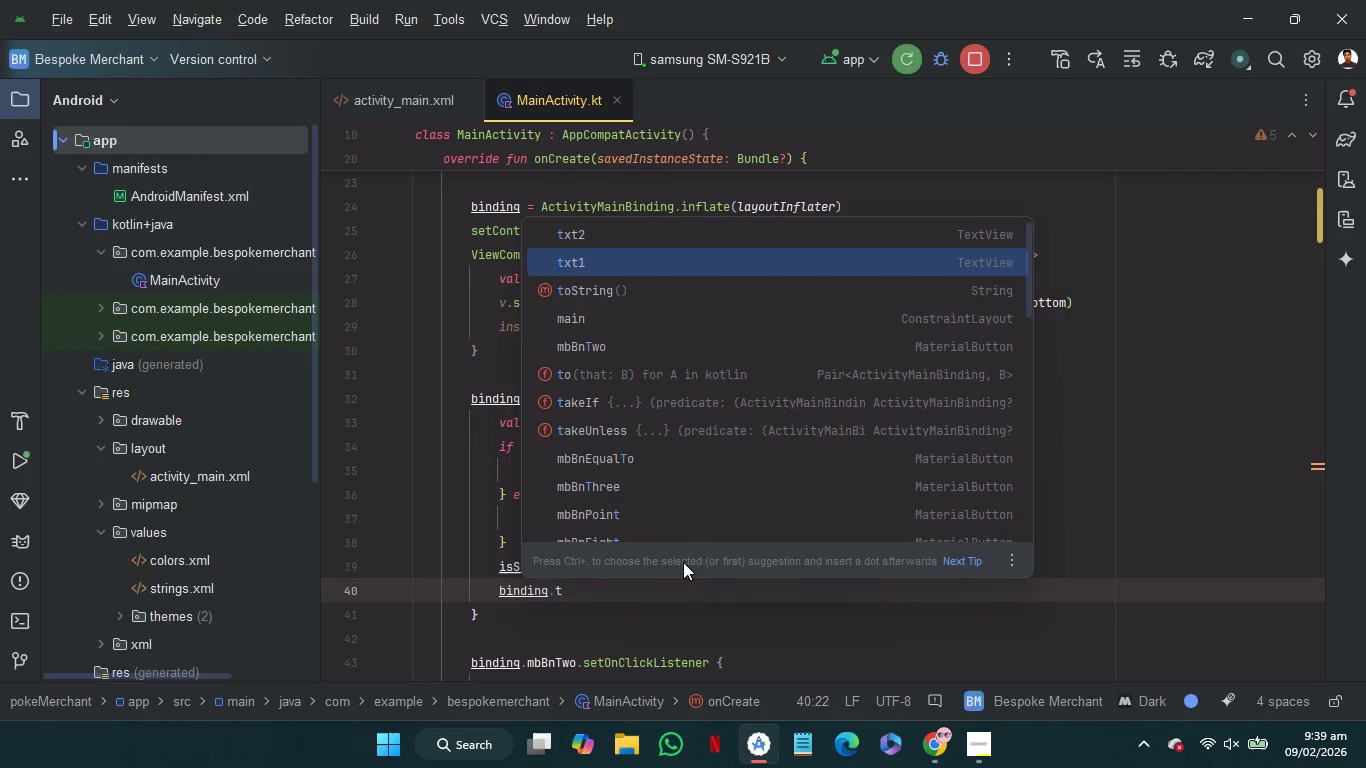 
key(Enter)
 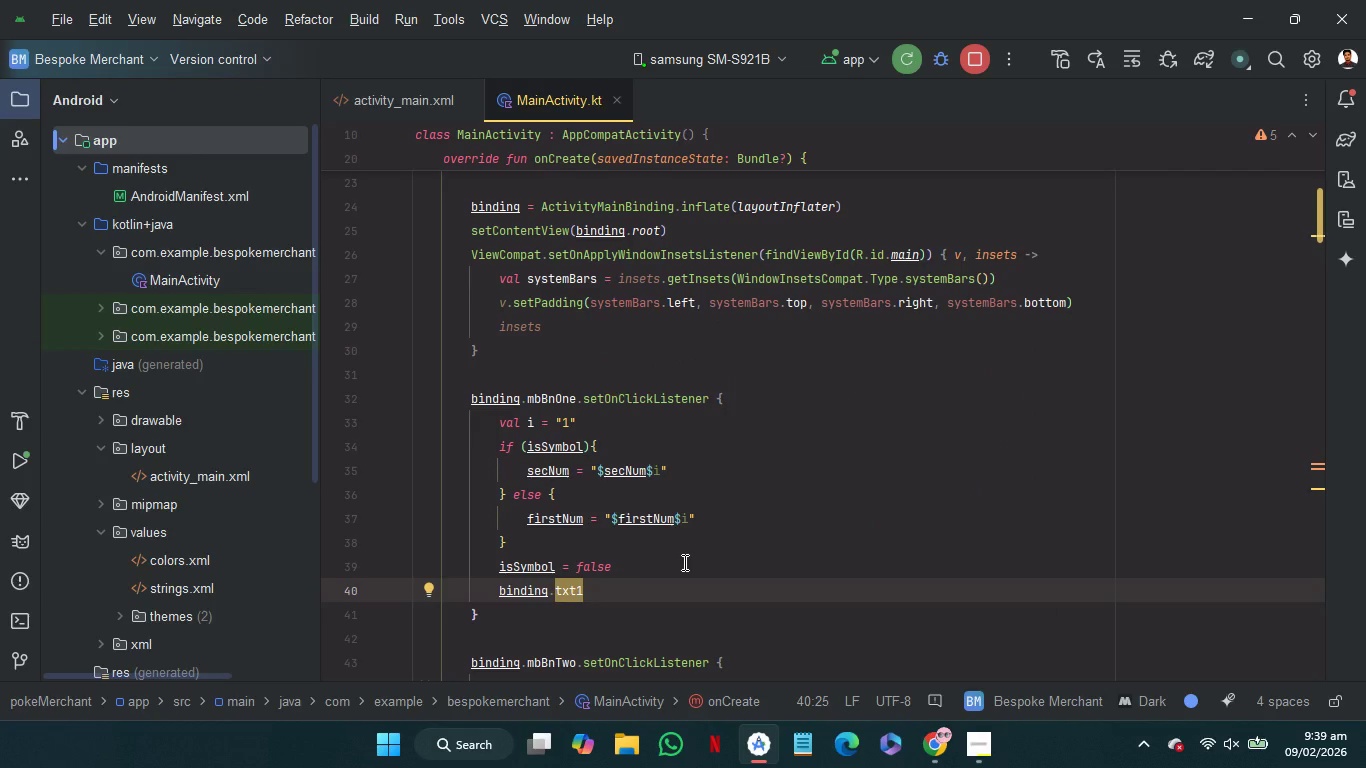 
key(Period)
 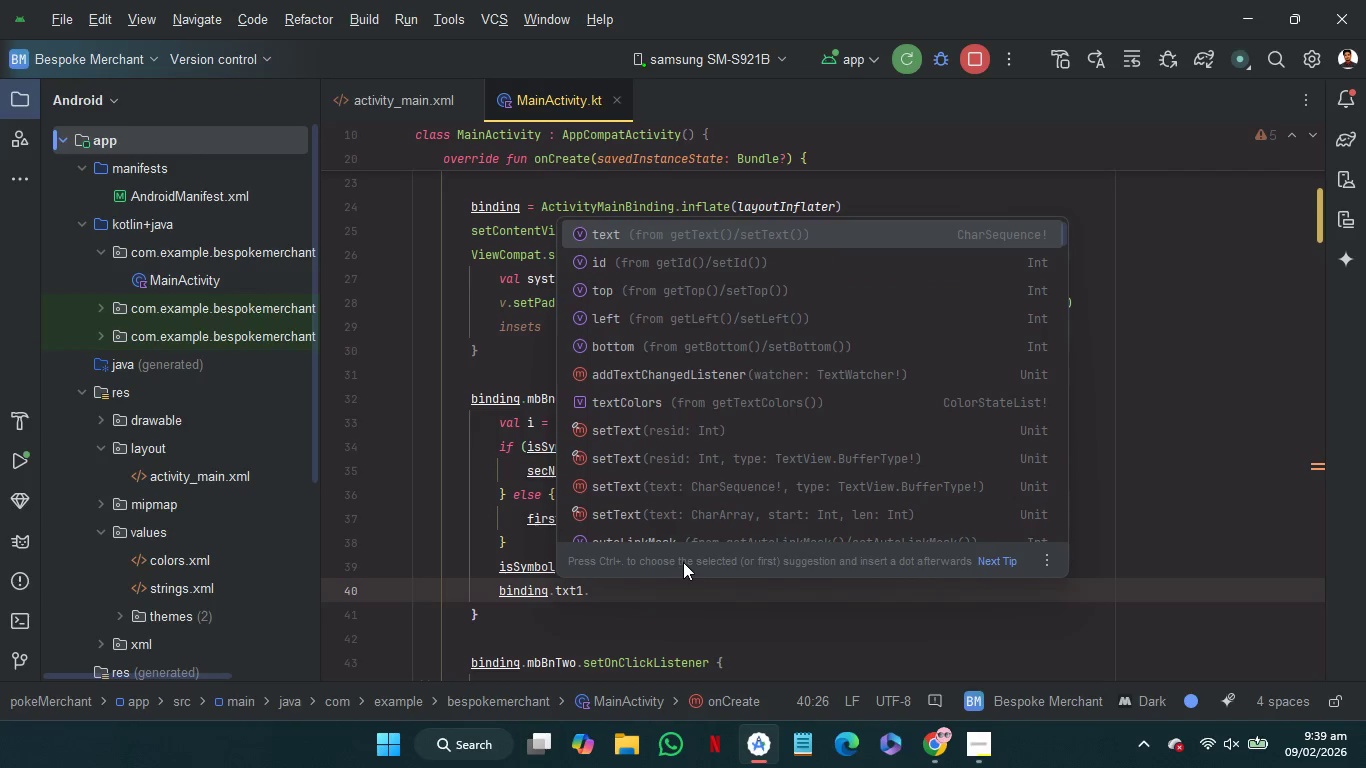 
key(Enter)
 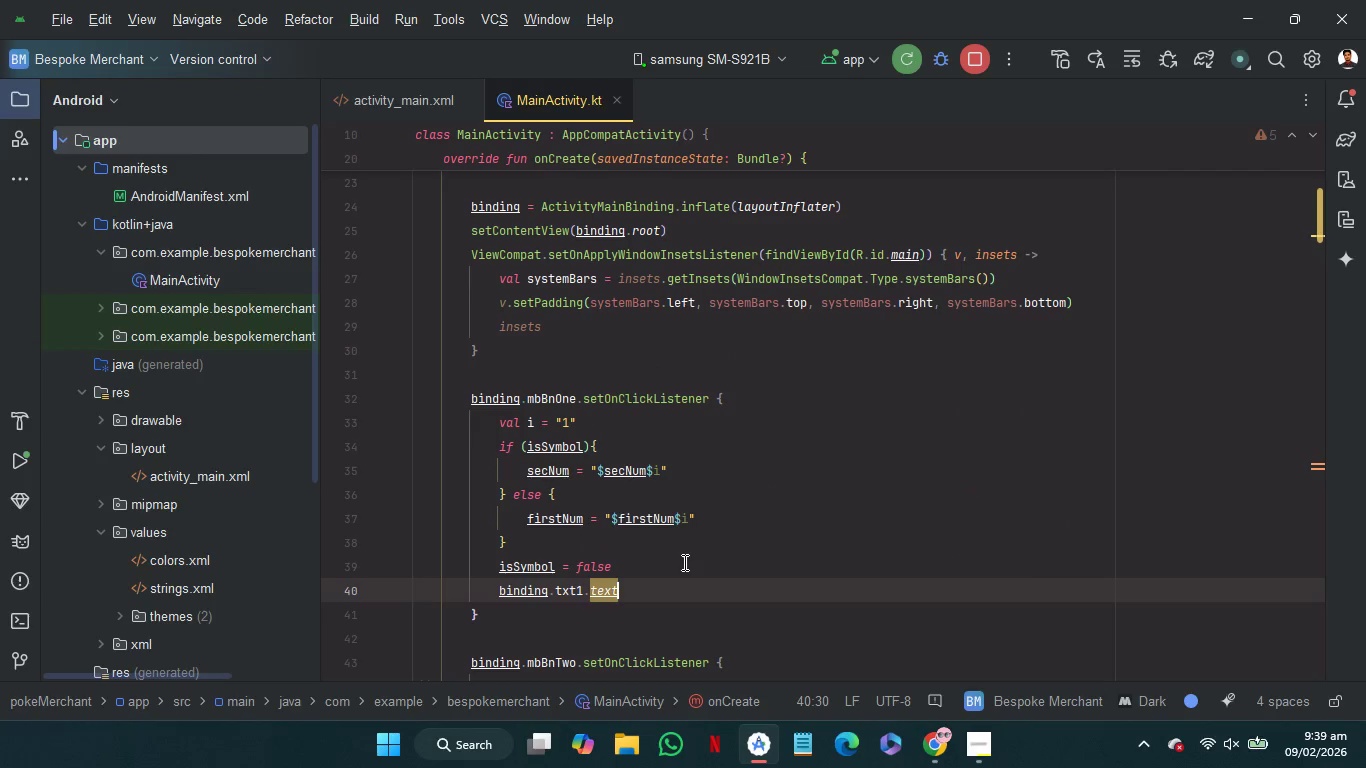 
type( = bi)
 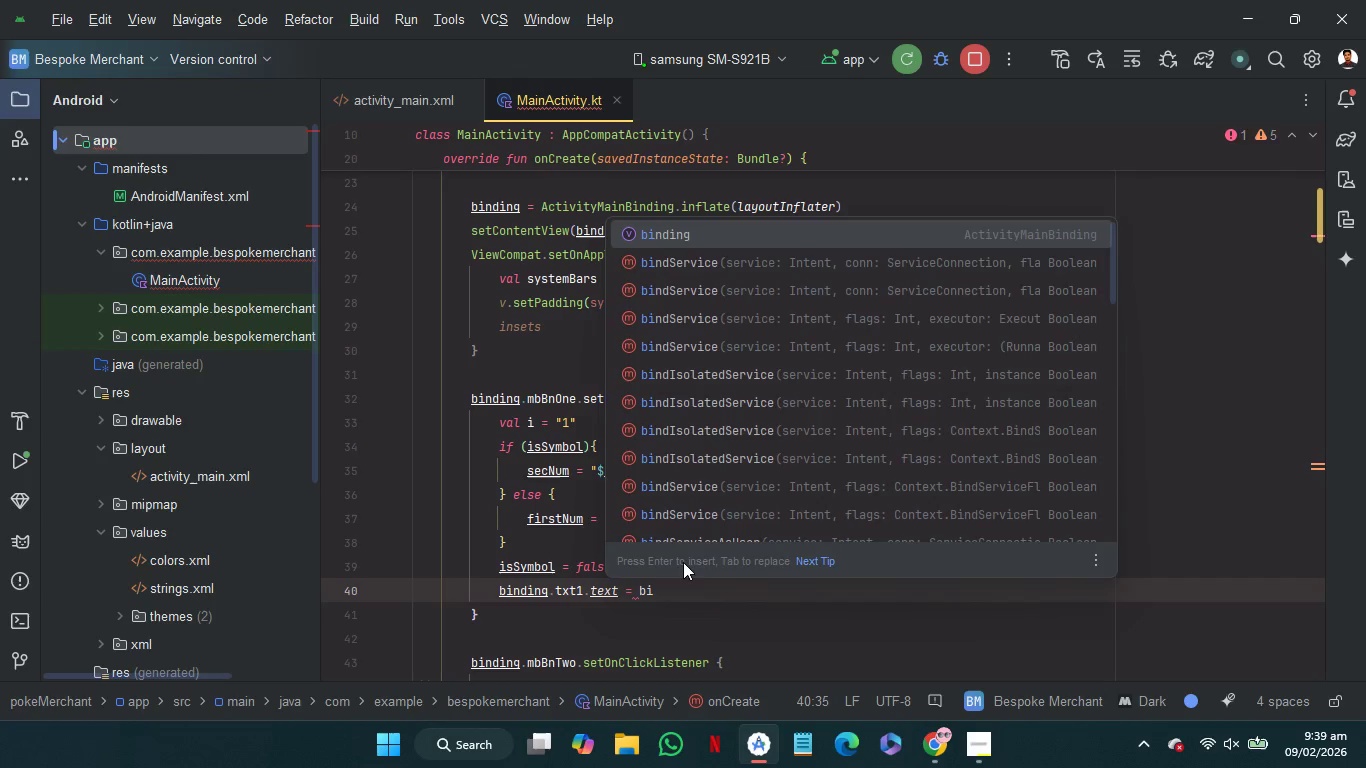 
key(Enter)
 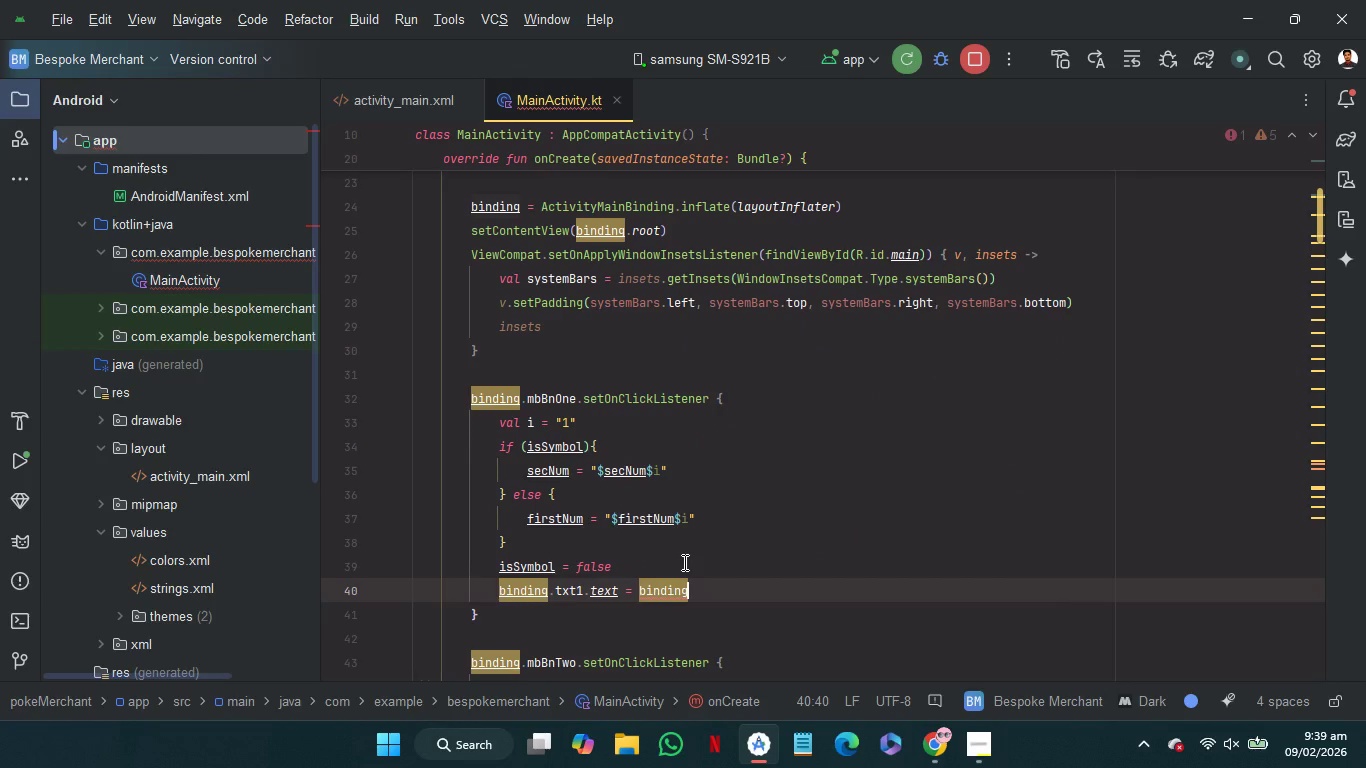 
key(Period)
 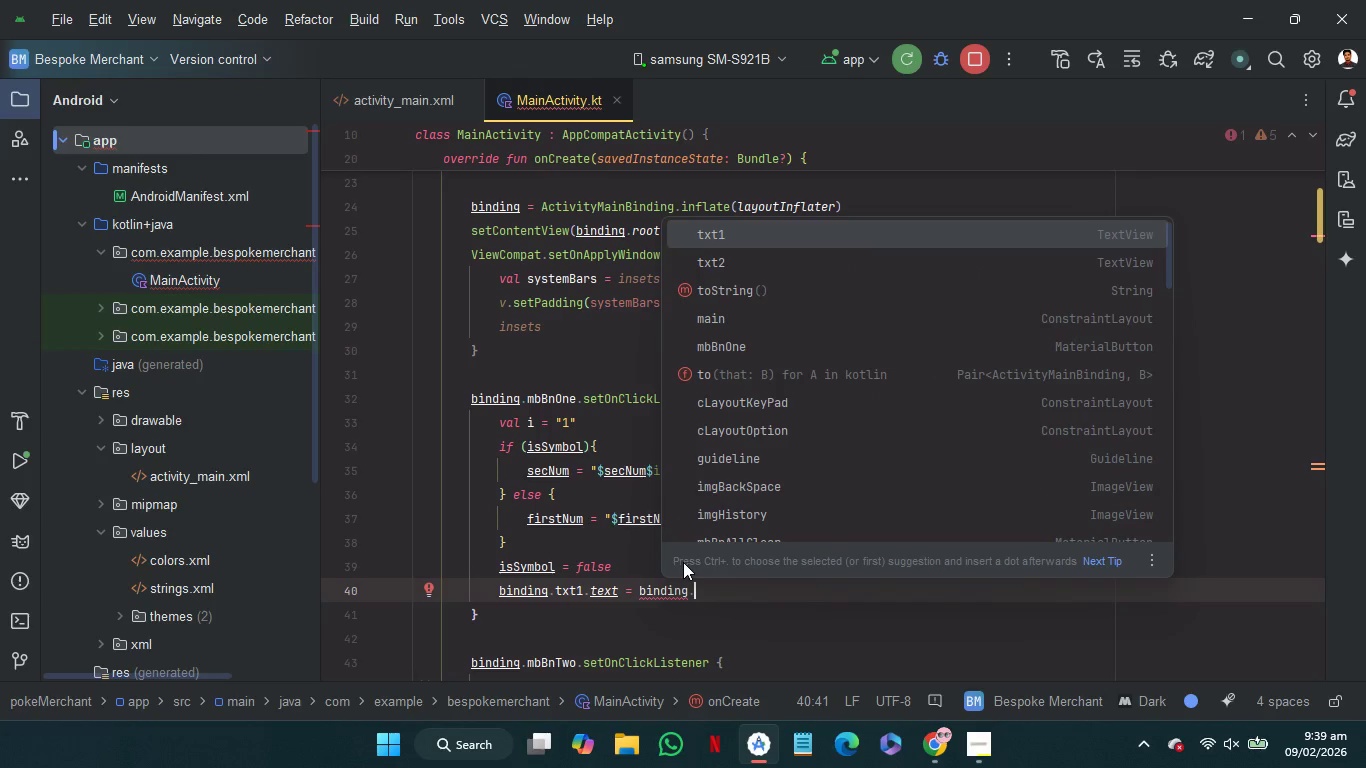 
key(Enter)
 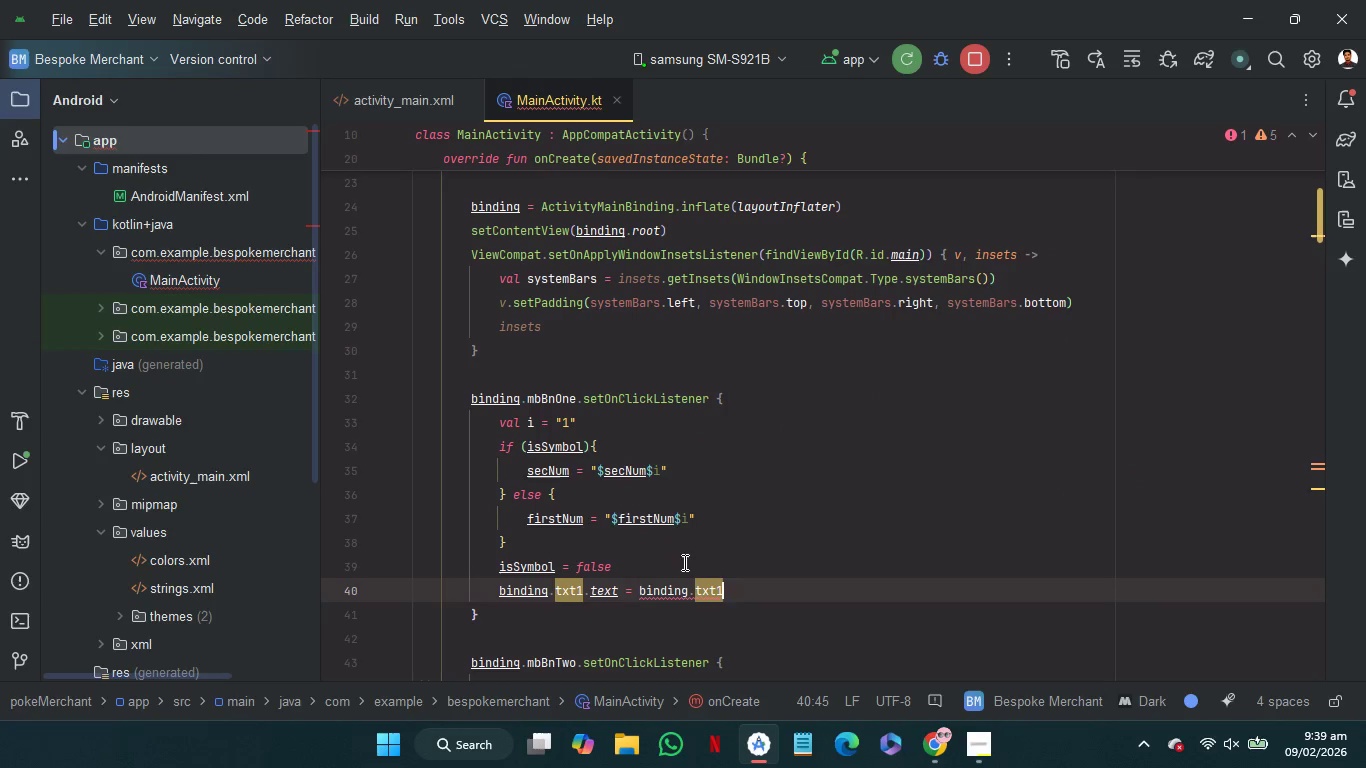 
key(Period)
 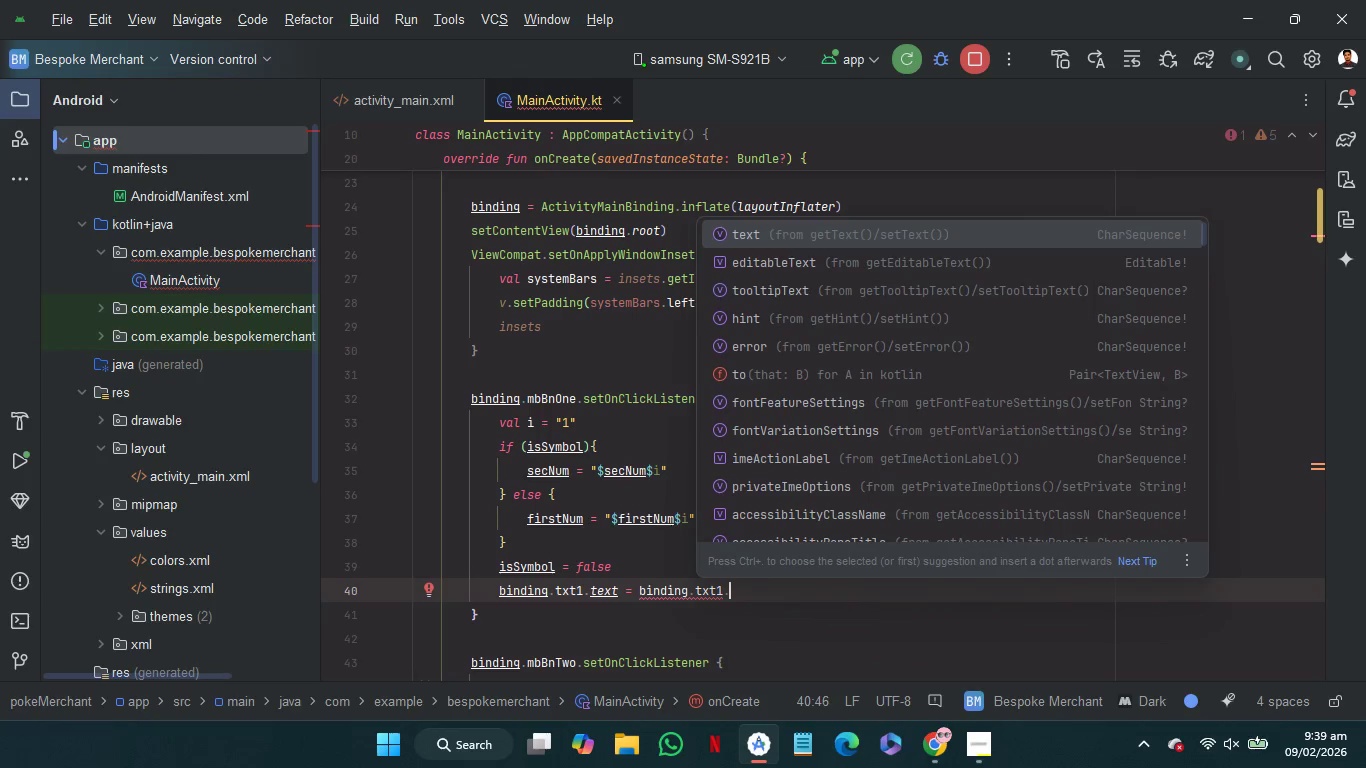 
key(Enter)
 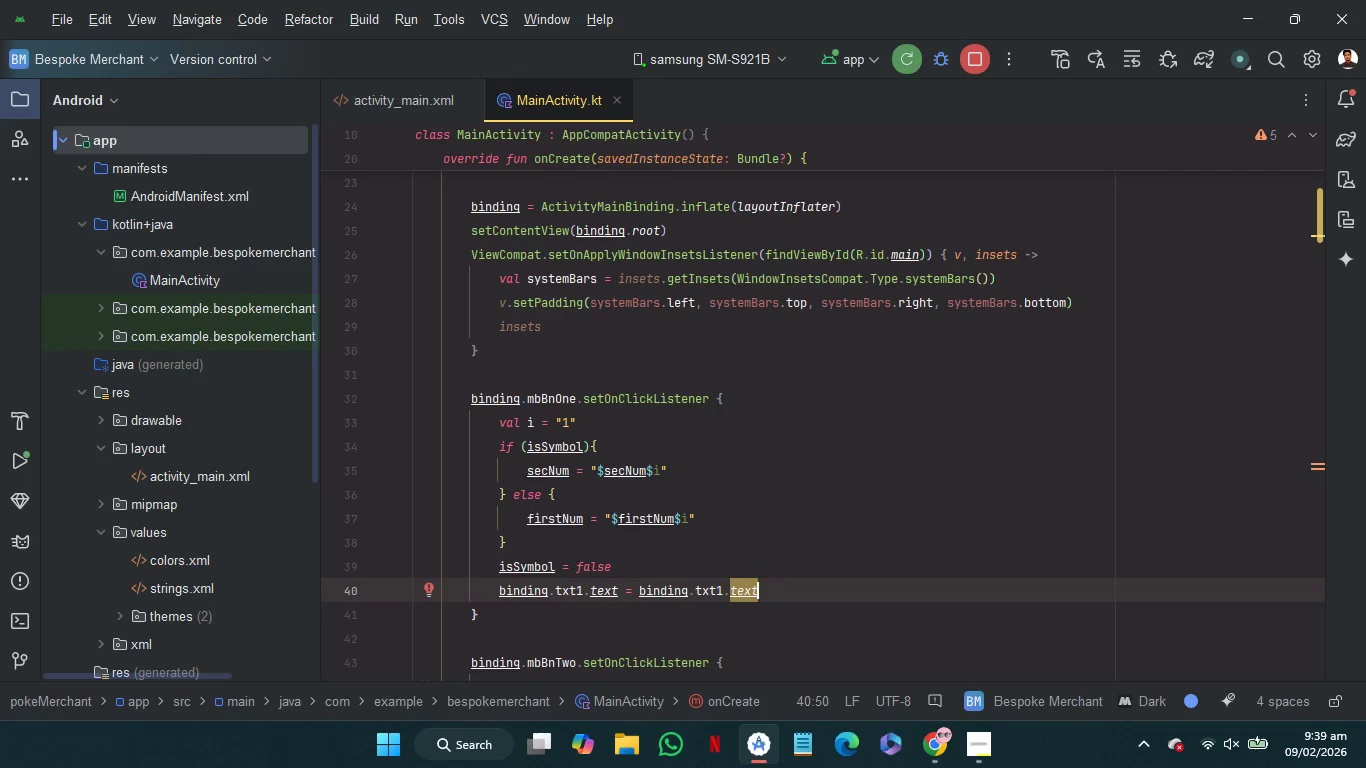 
wait(5.31)
 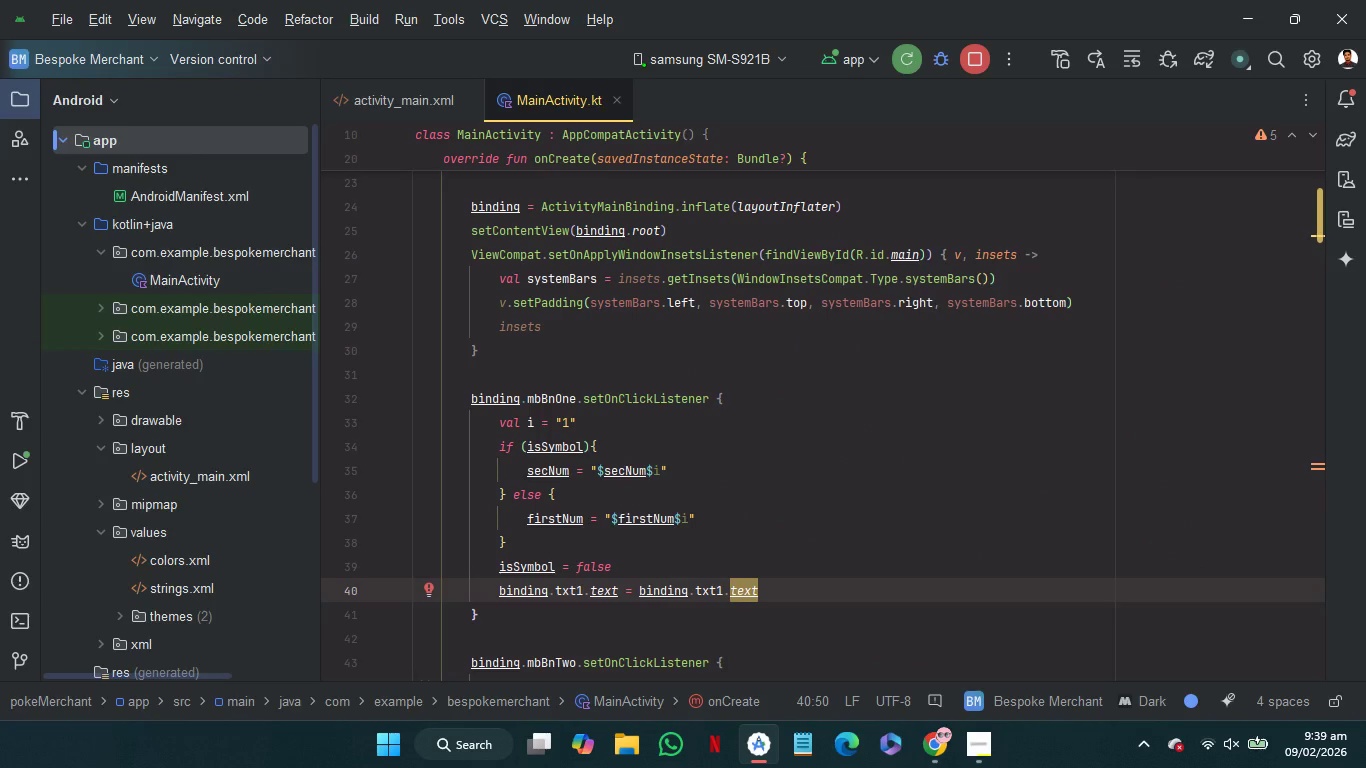 
key(Space)
 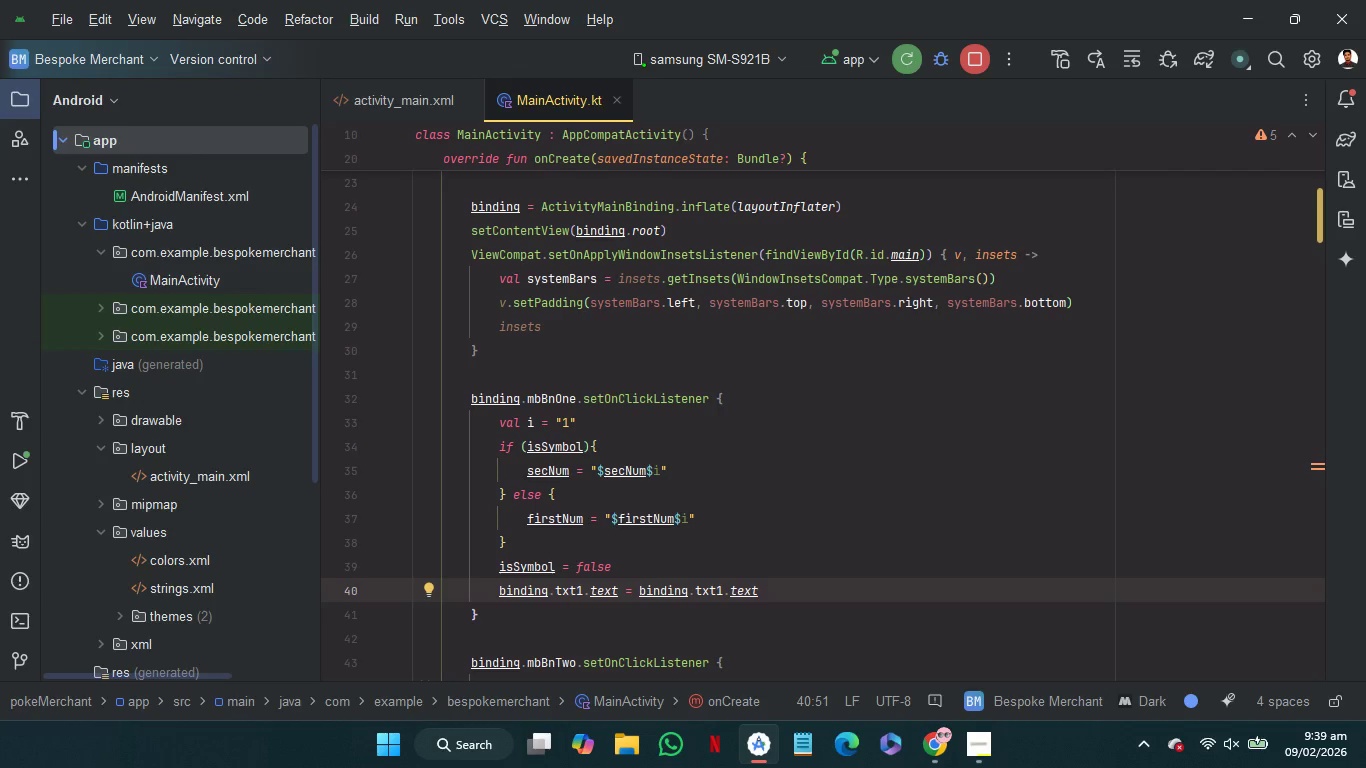 
key(Shift+Equal)
 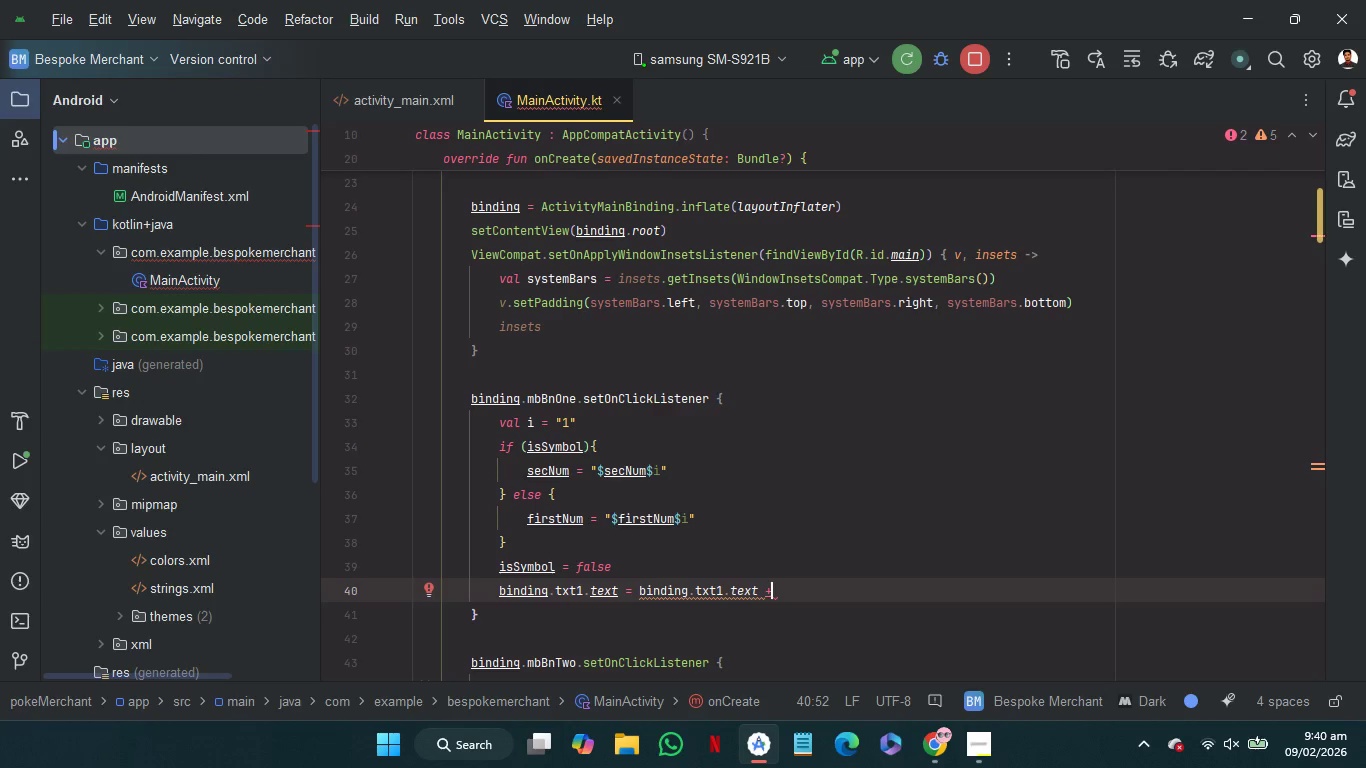 
key(Space)
 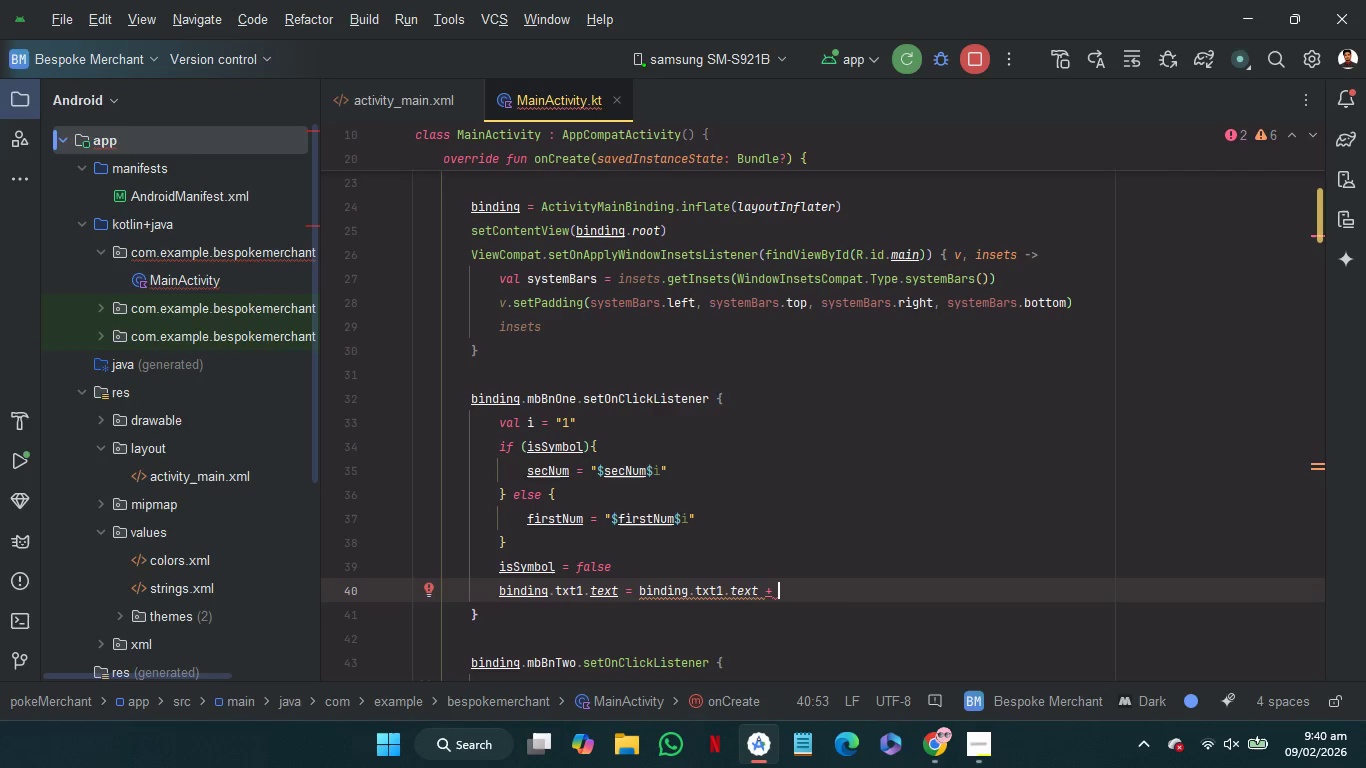 
key(I)
 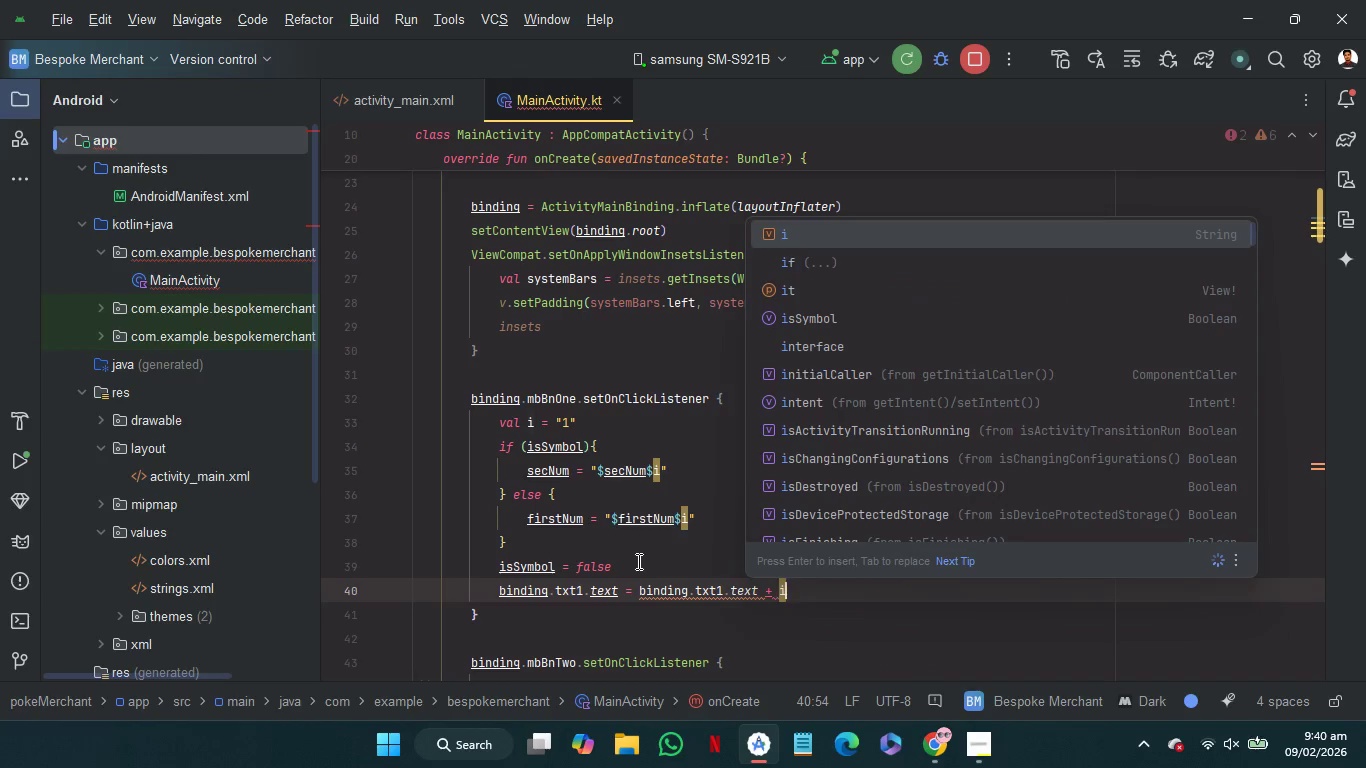 
left_click([644, 561])
 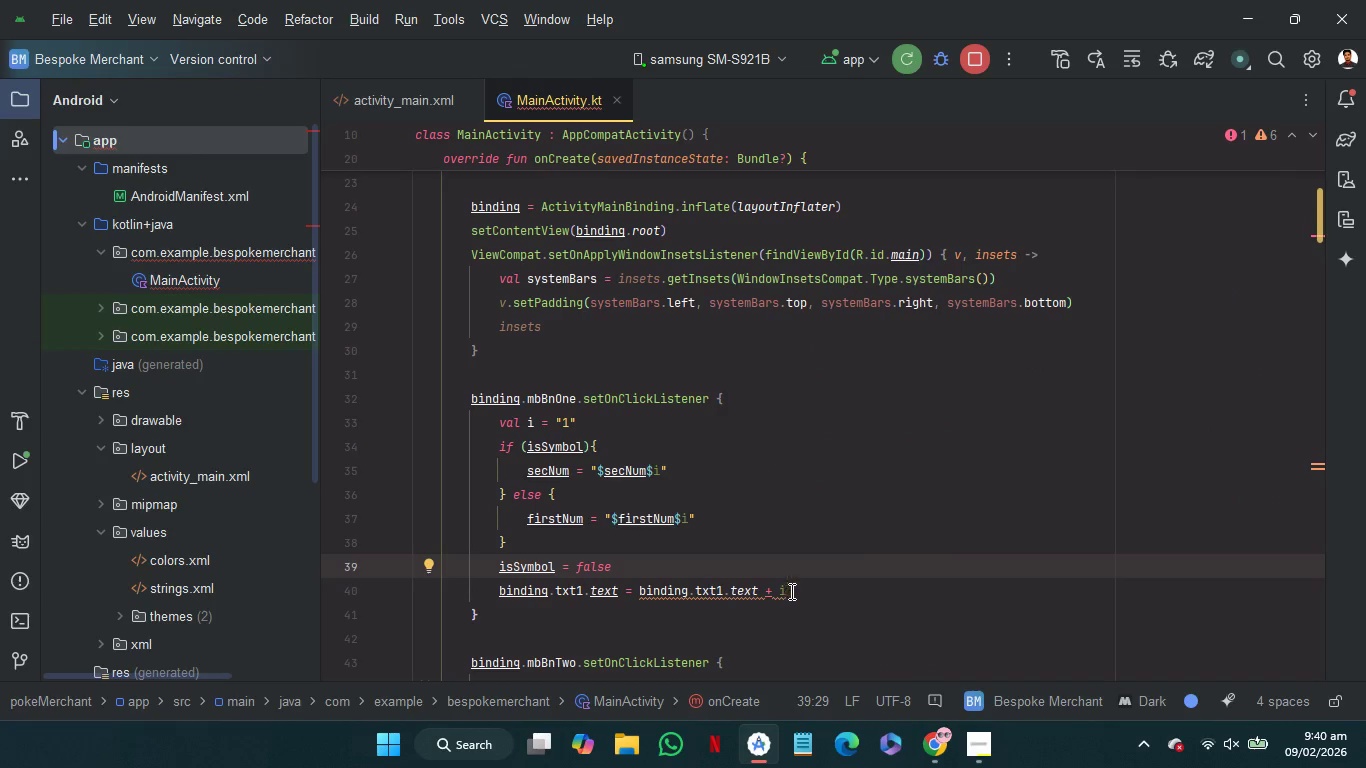 
left_click_drag(start_coordinate=[803, 587], to_coordinate=[641, 598])
 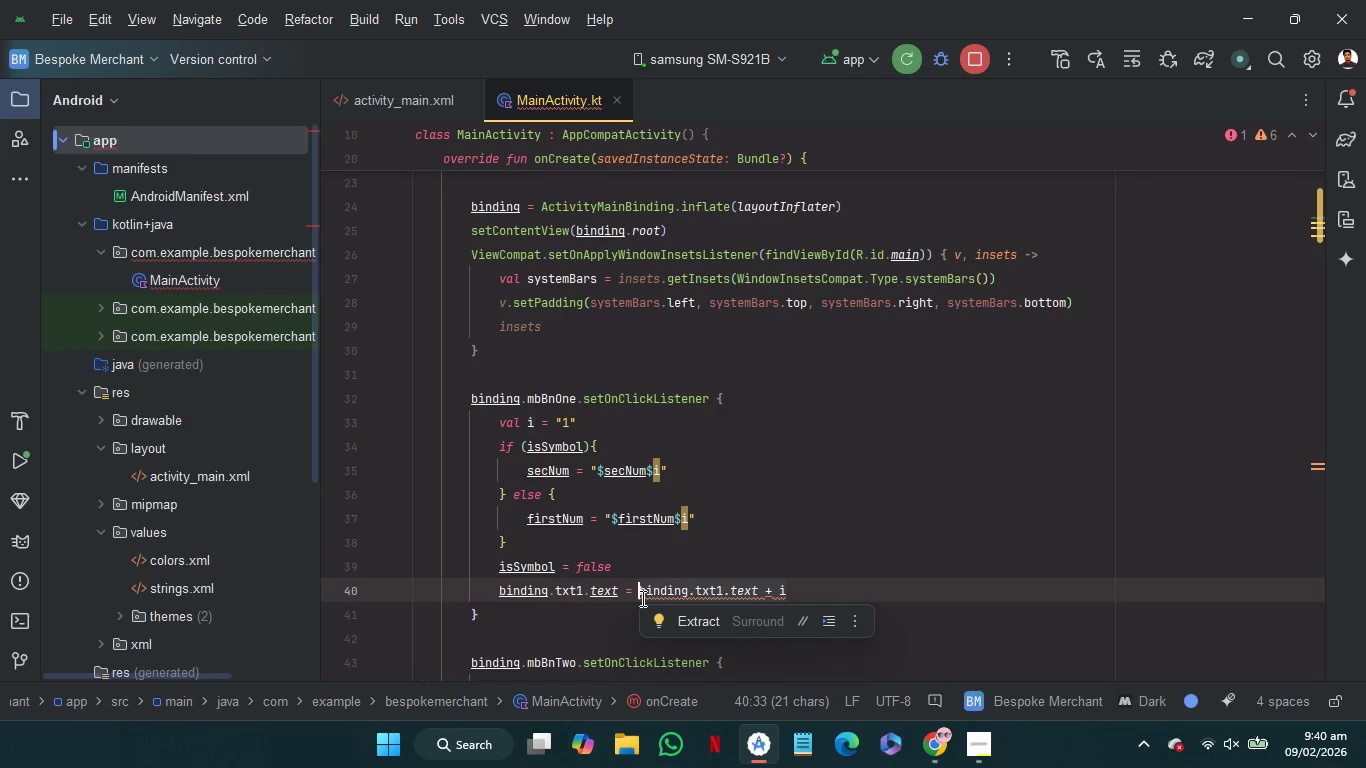 
key(Shift+Quote)
 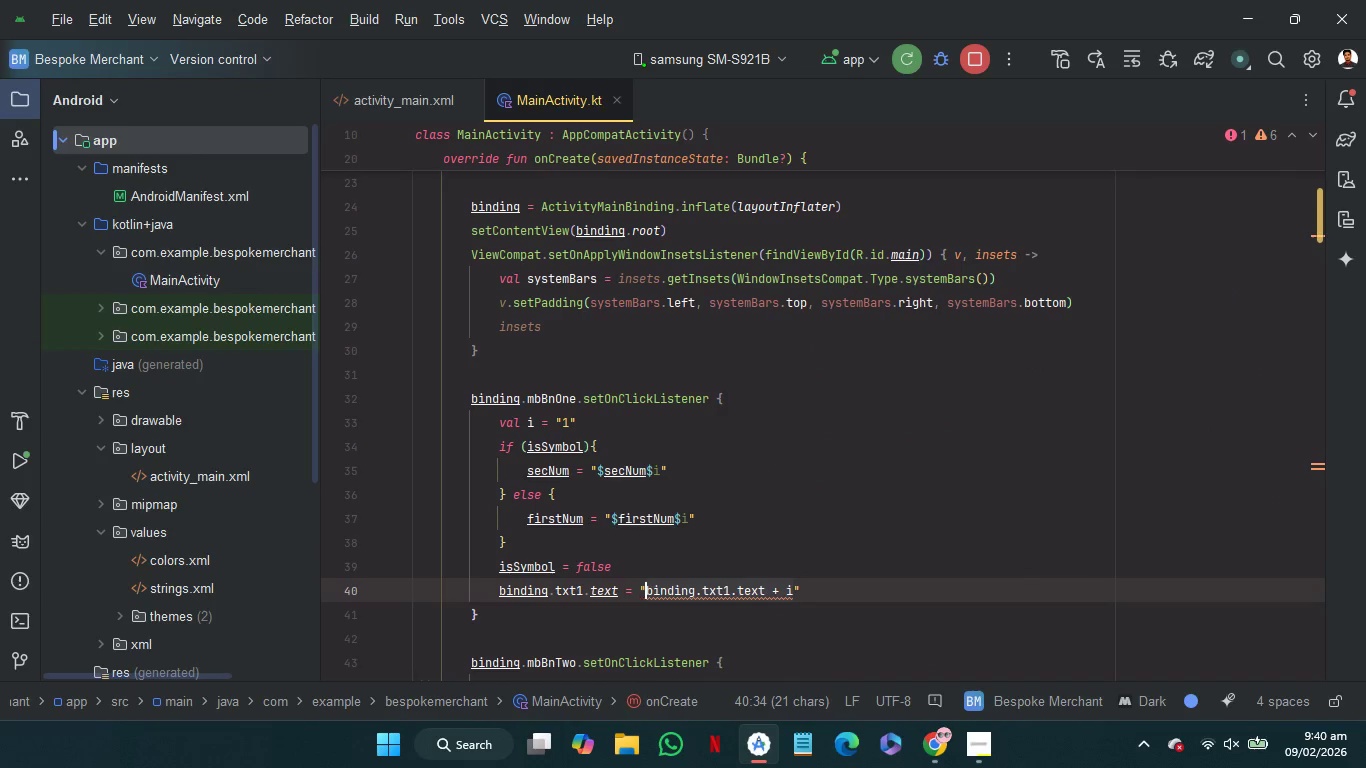 
key(ArrowLeft)
 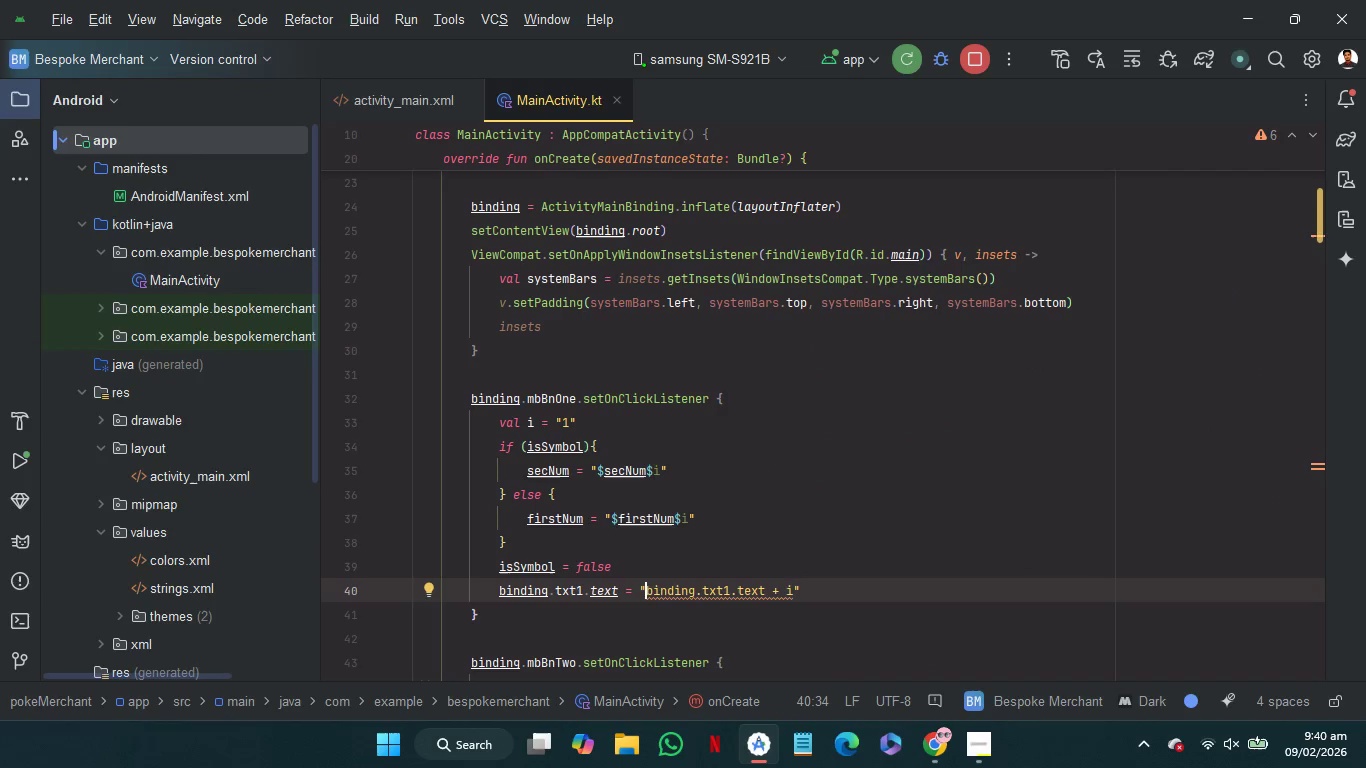 
key(Shift+4)
 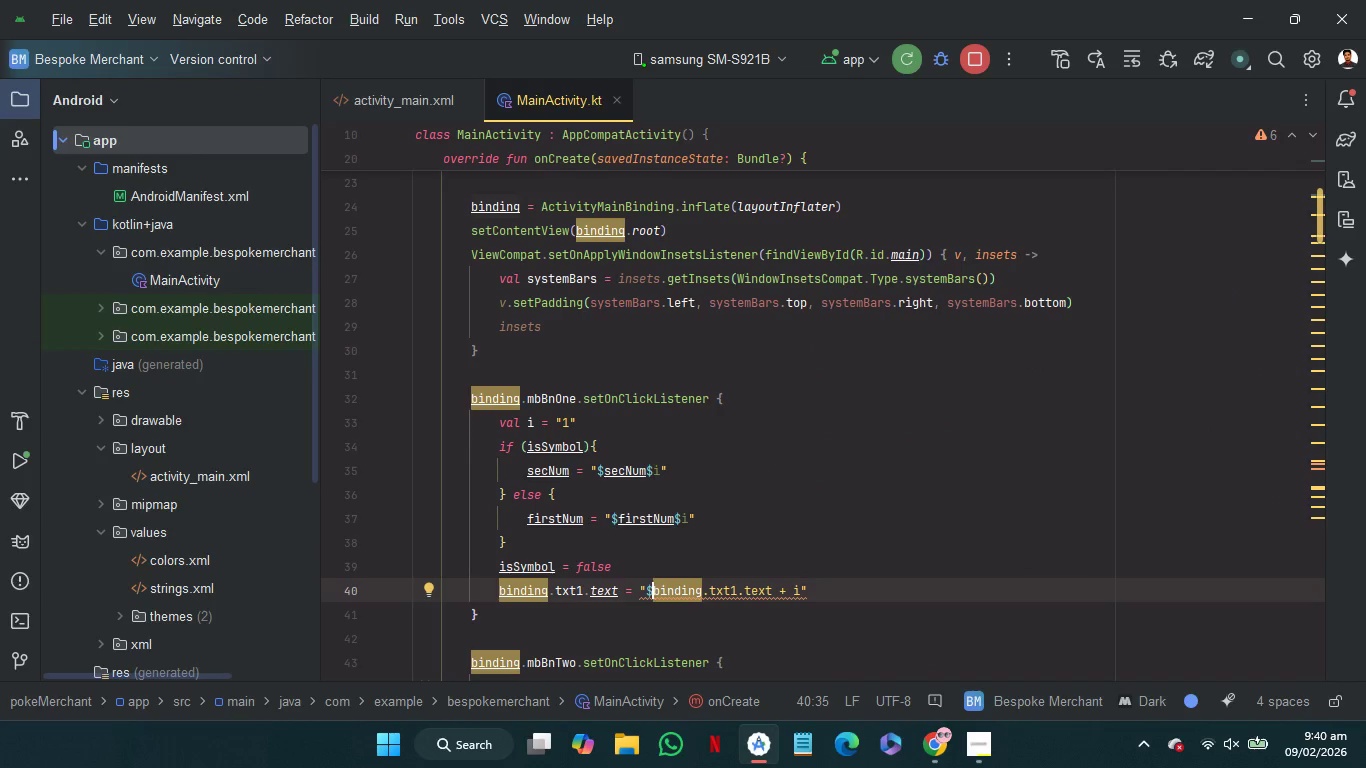 
key(Shift+9)
 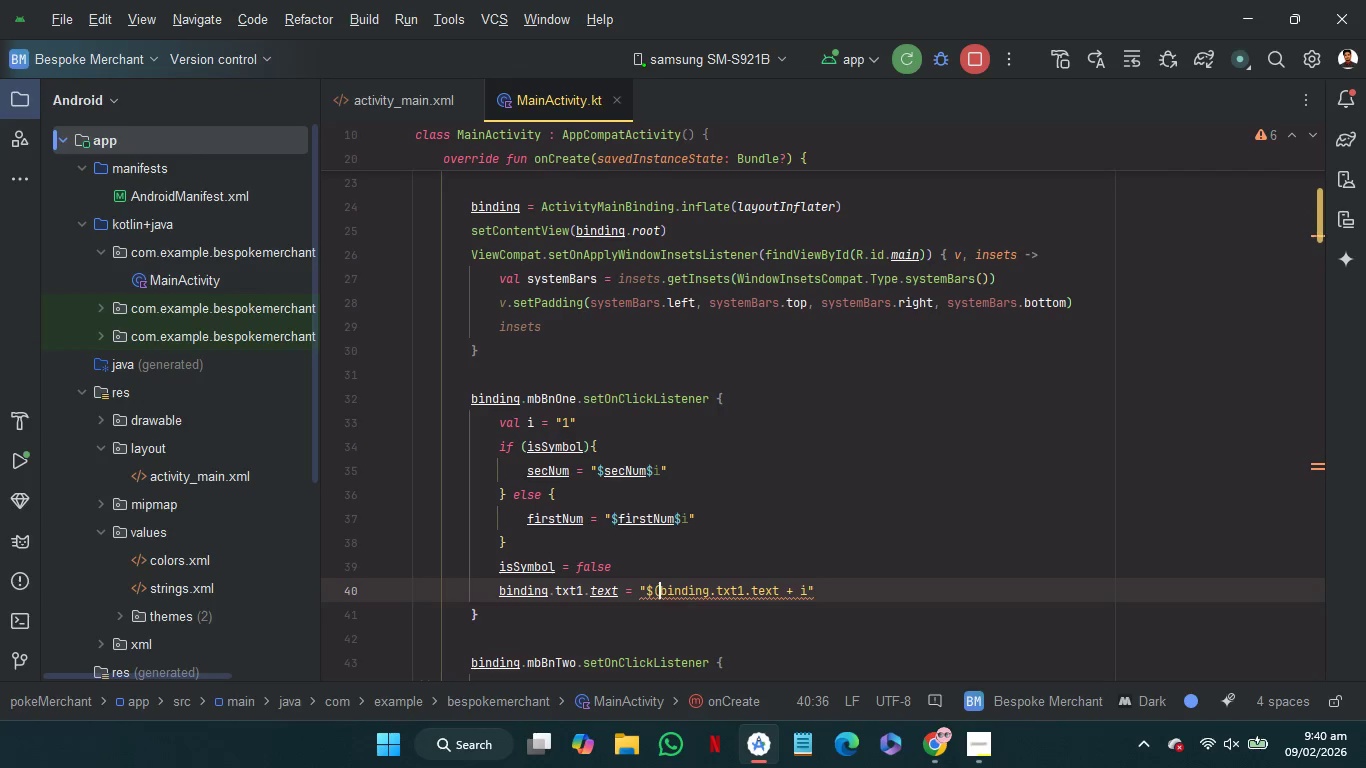 
hold_key(key=ArrowRight, duration=1.09)
 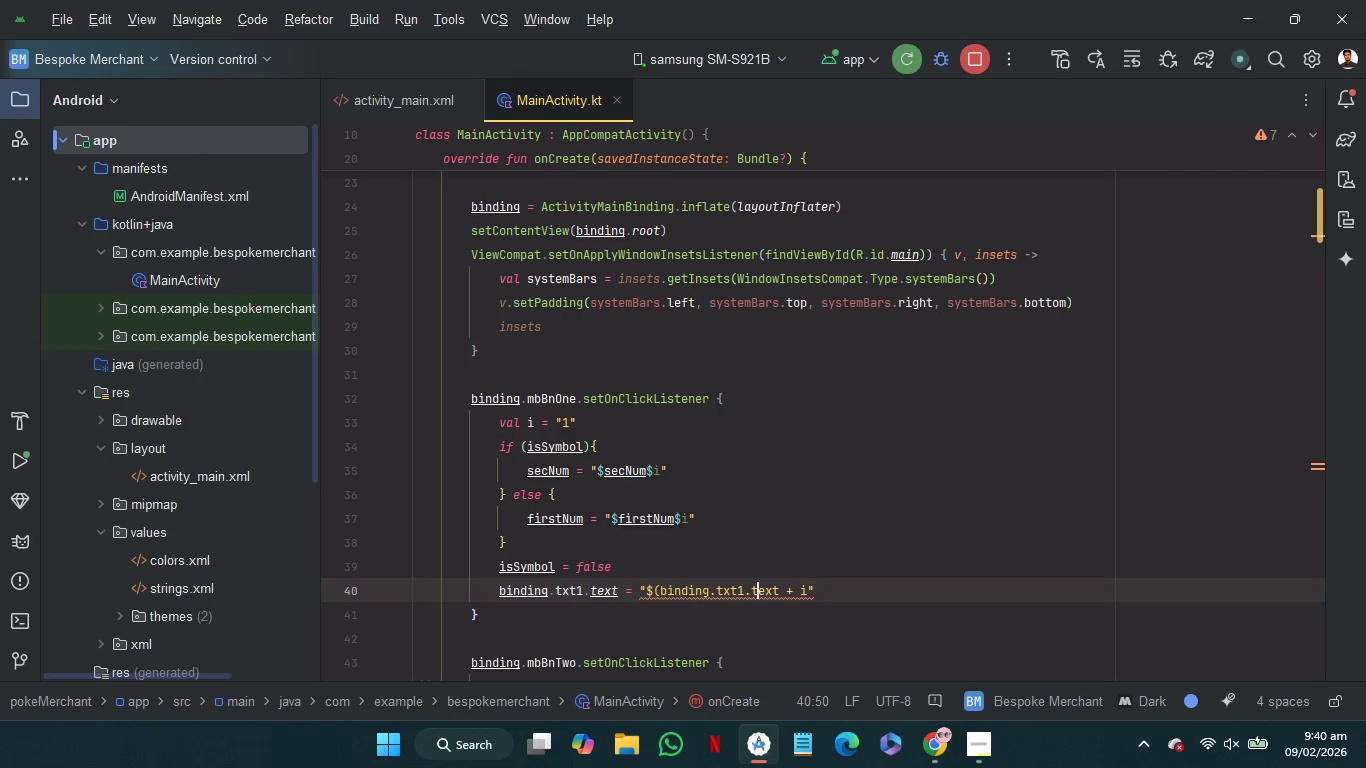 
key(ArrowRight)
 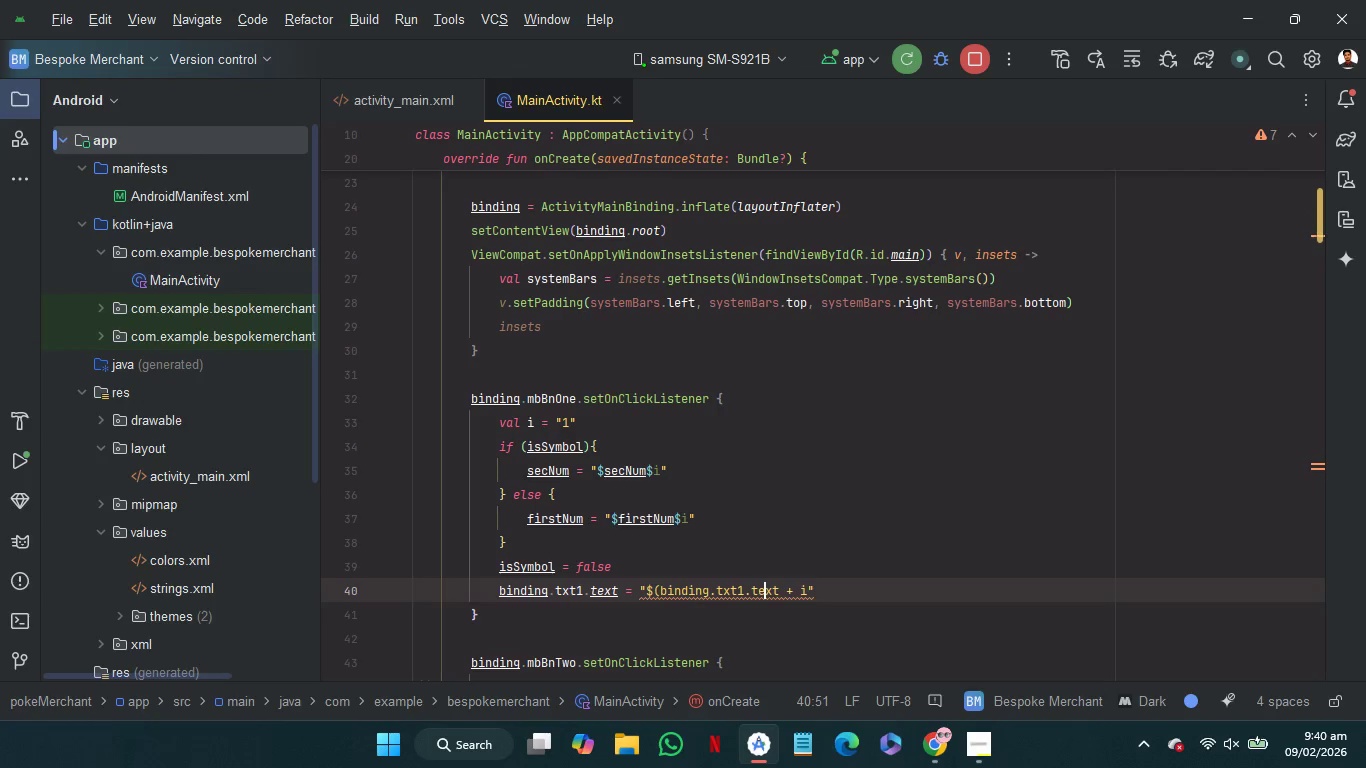 
key(ArrowRight)
 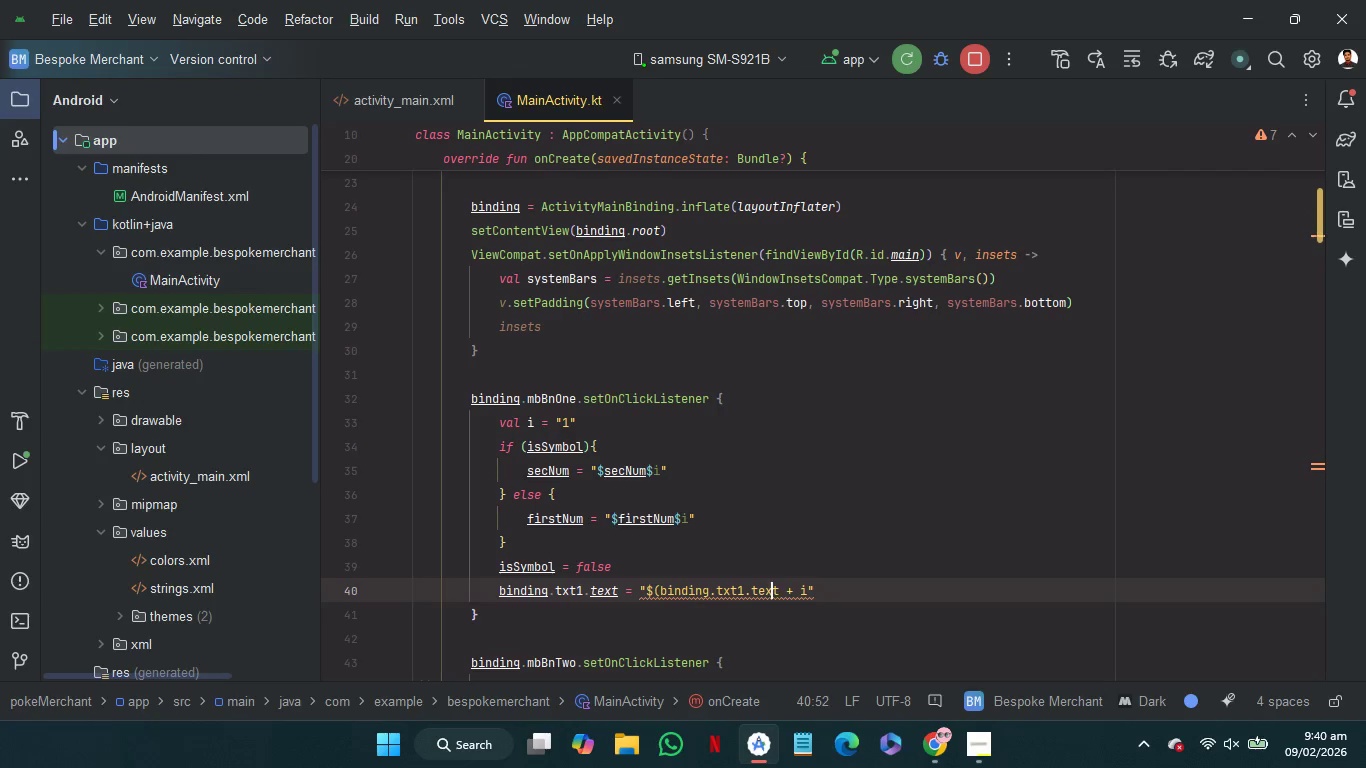 
key(ArrowRight)
 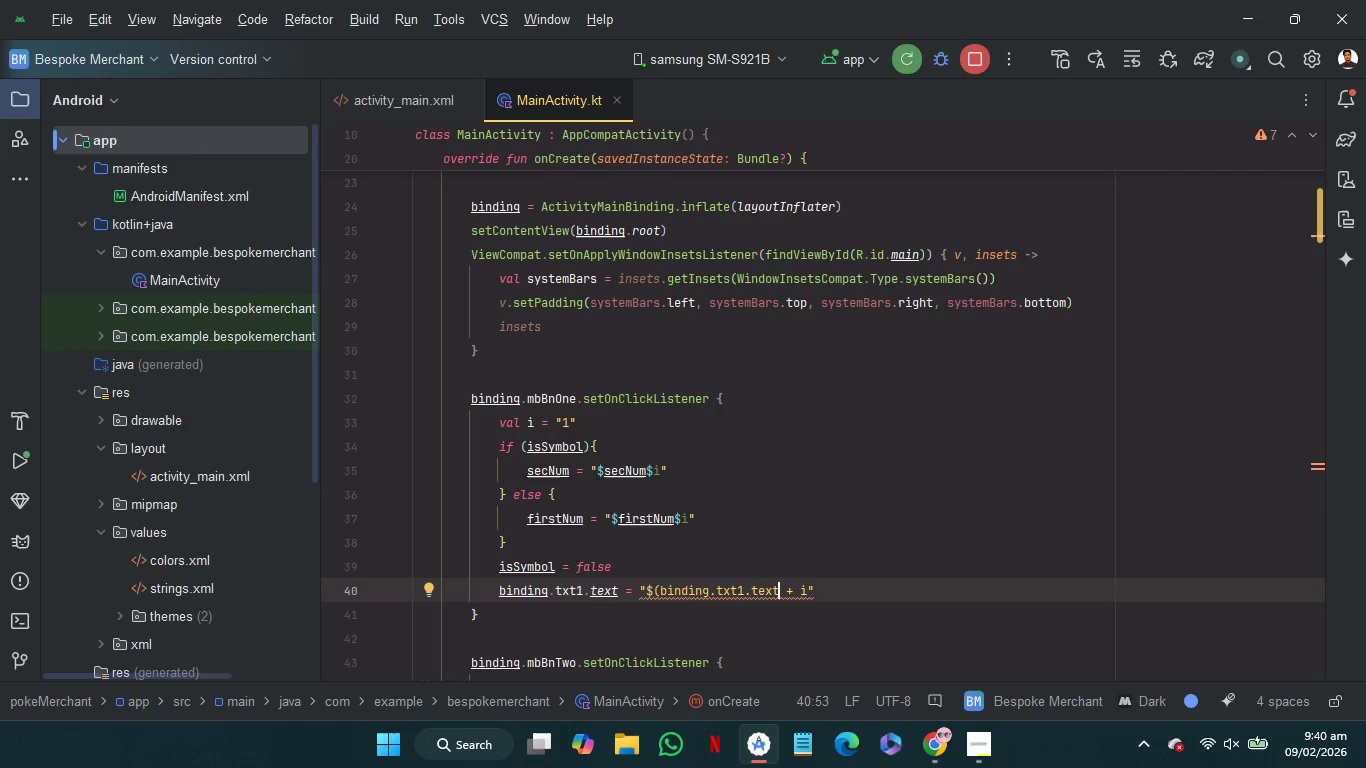 
key(Shift+0)
 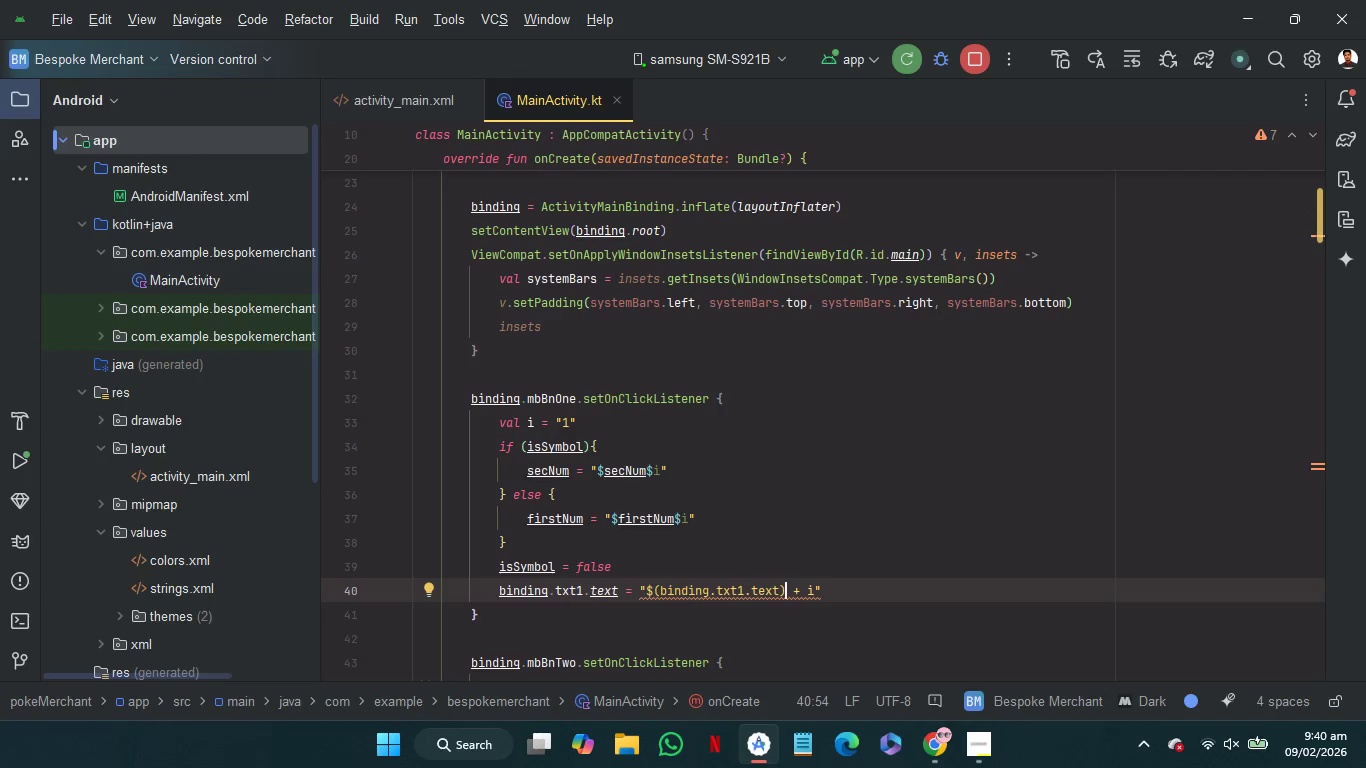 
key(Control+Z)
 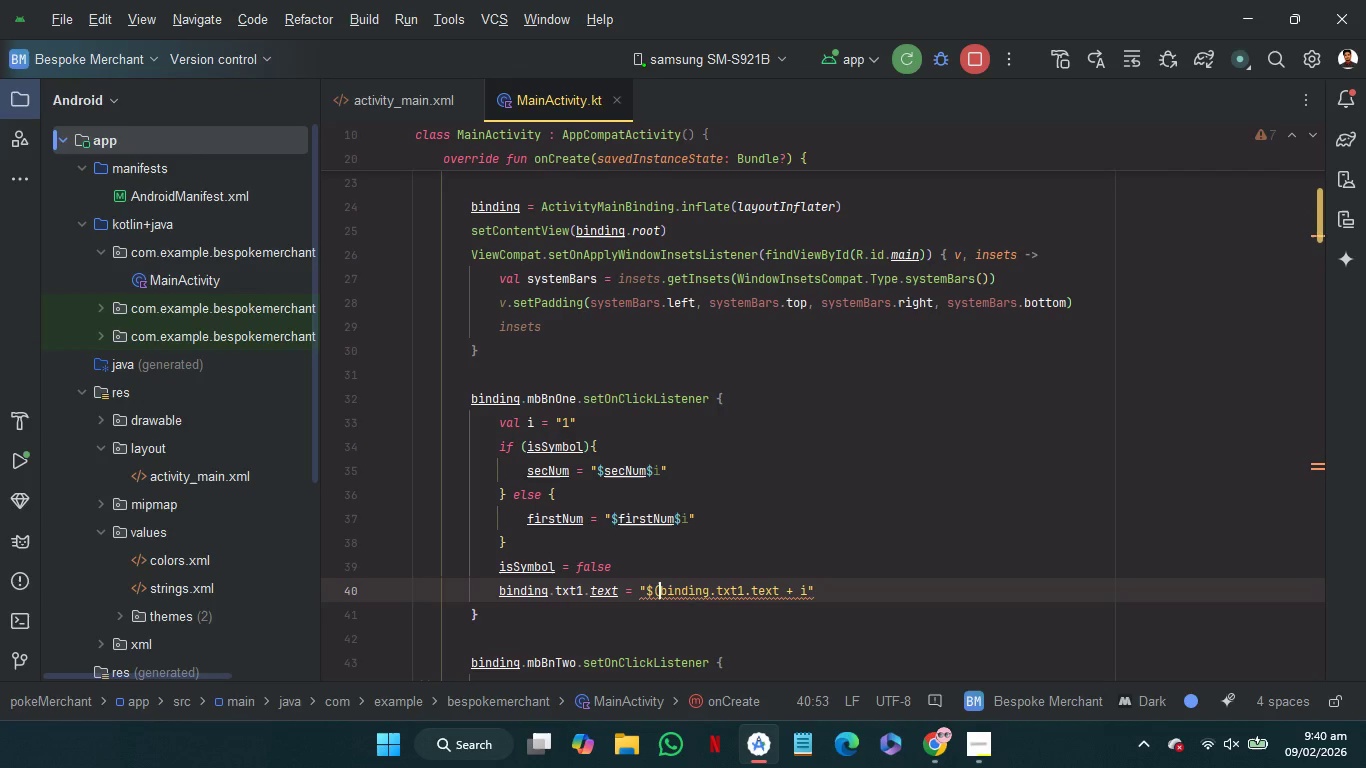 
key(Control+Z)
 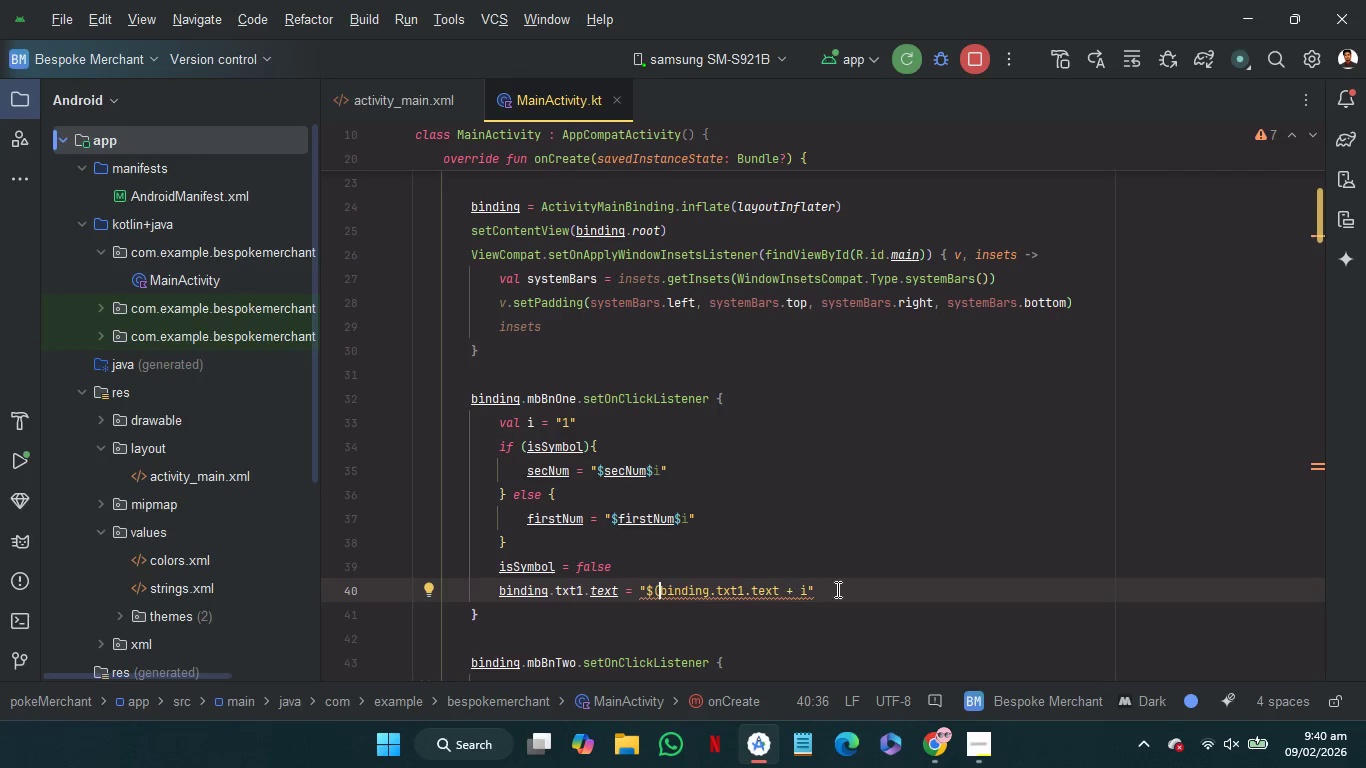 
left_click_drag(start_coordinate=[855, 579], to_coordinate=[644, 585])
 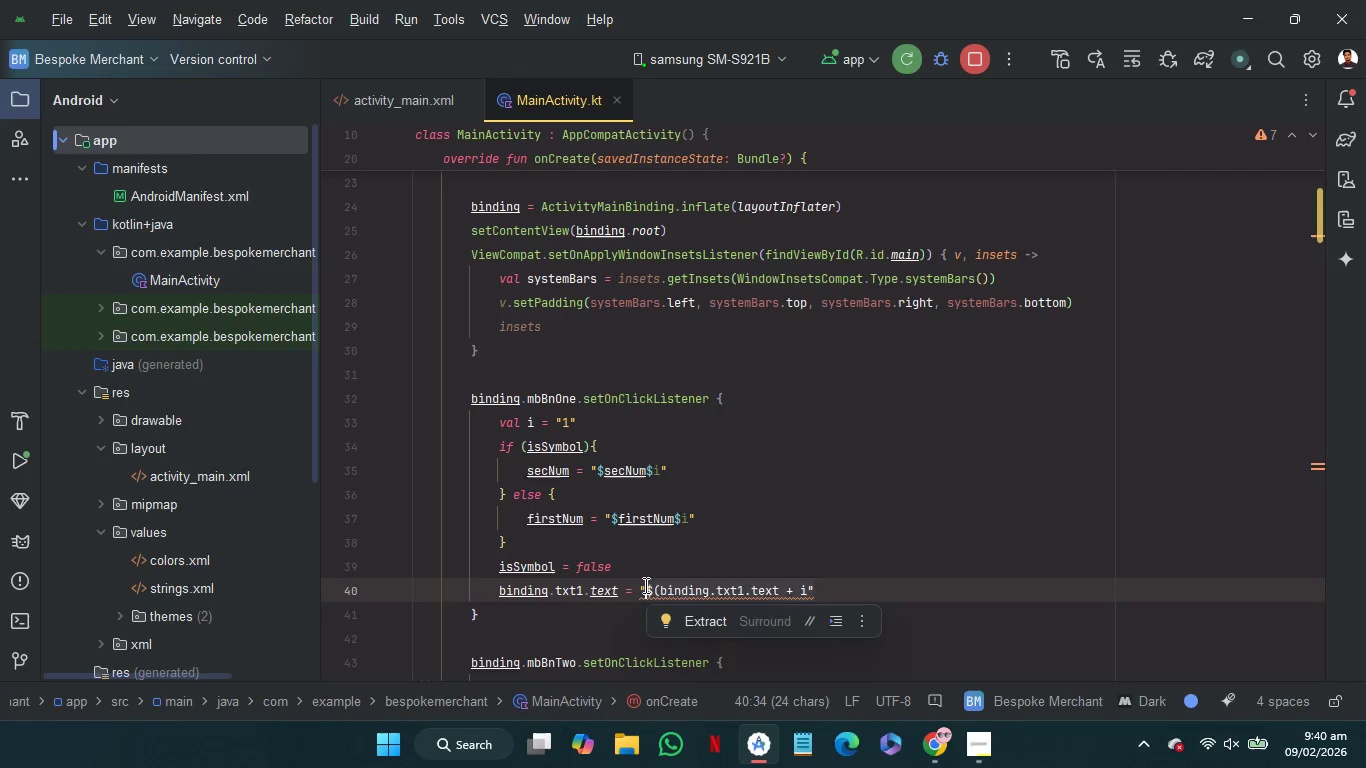 
key(Backspace)
key(Backspace)
type("$b)
 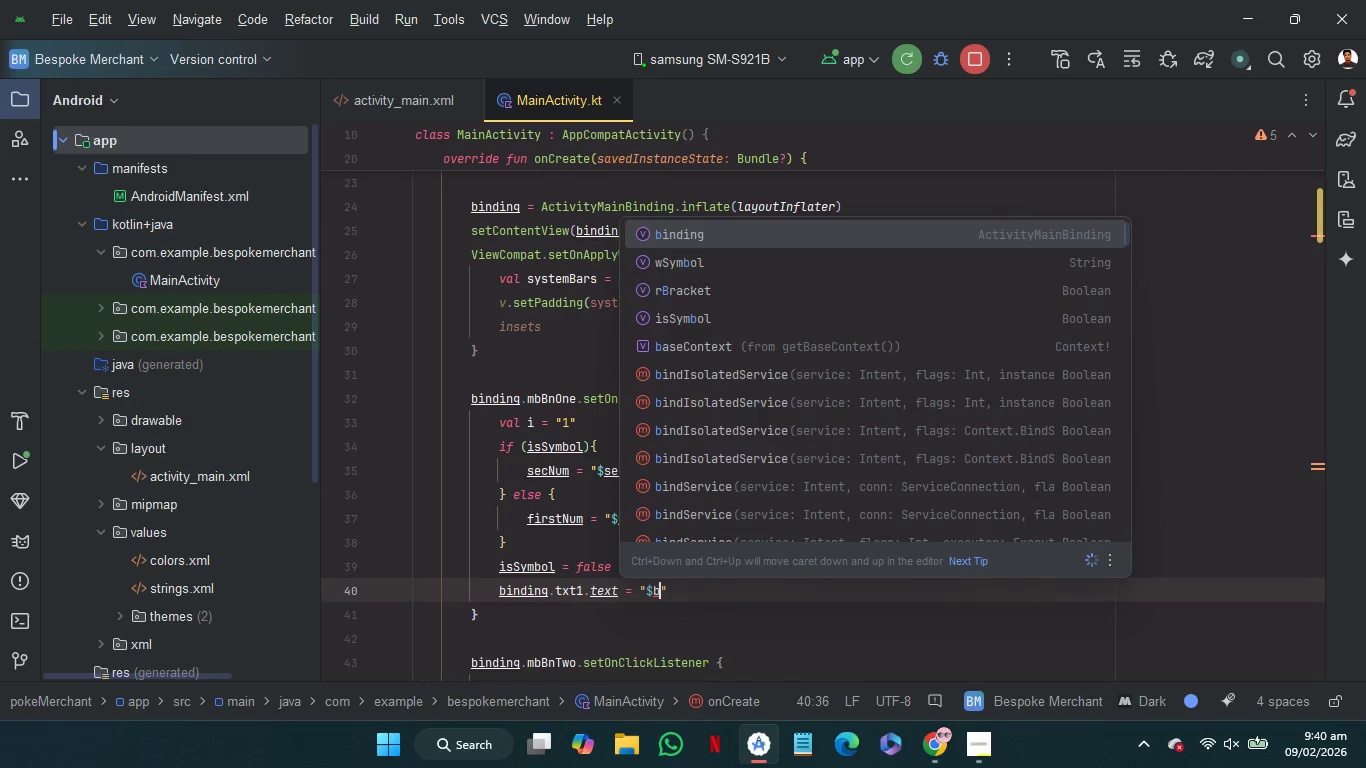 
key(Enter)
 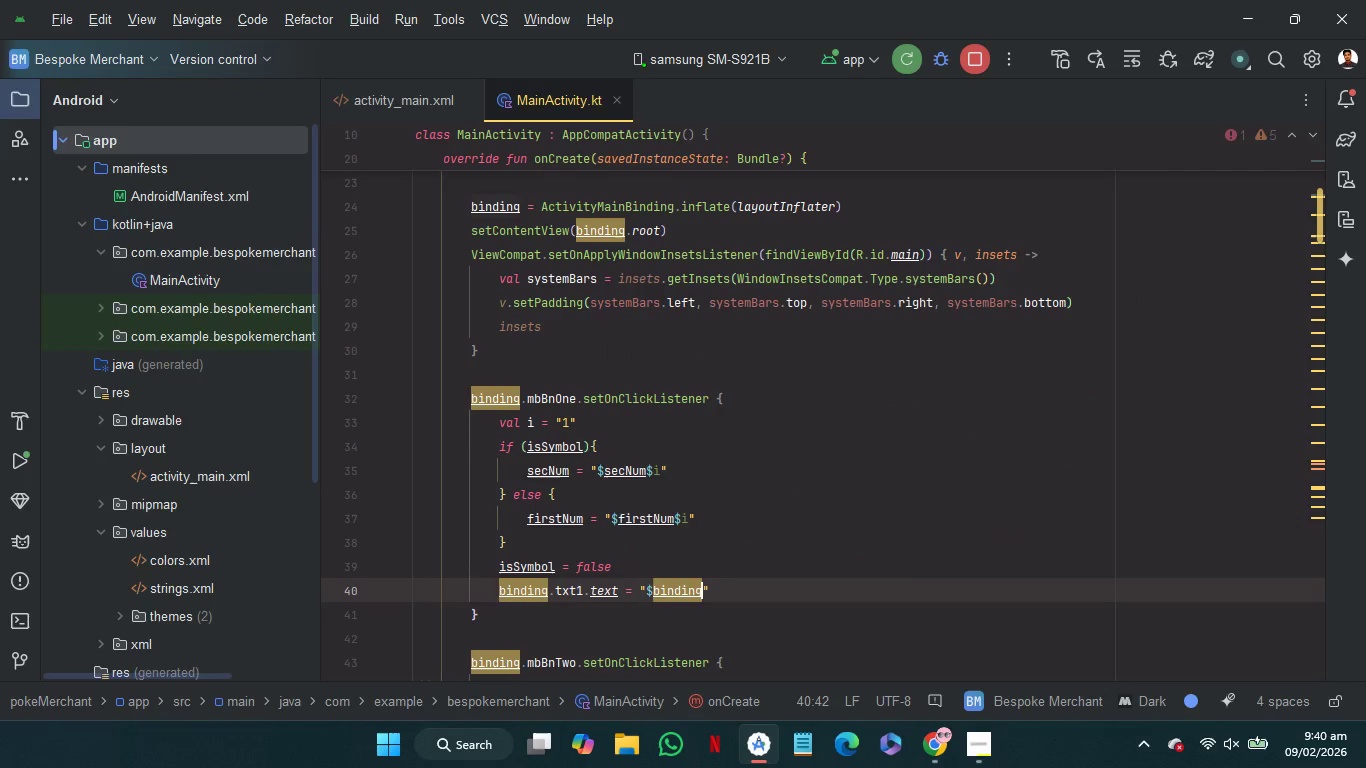 
key(Period)
 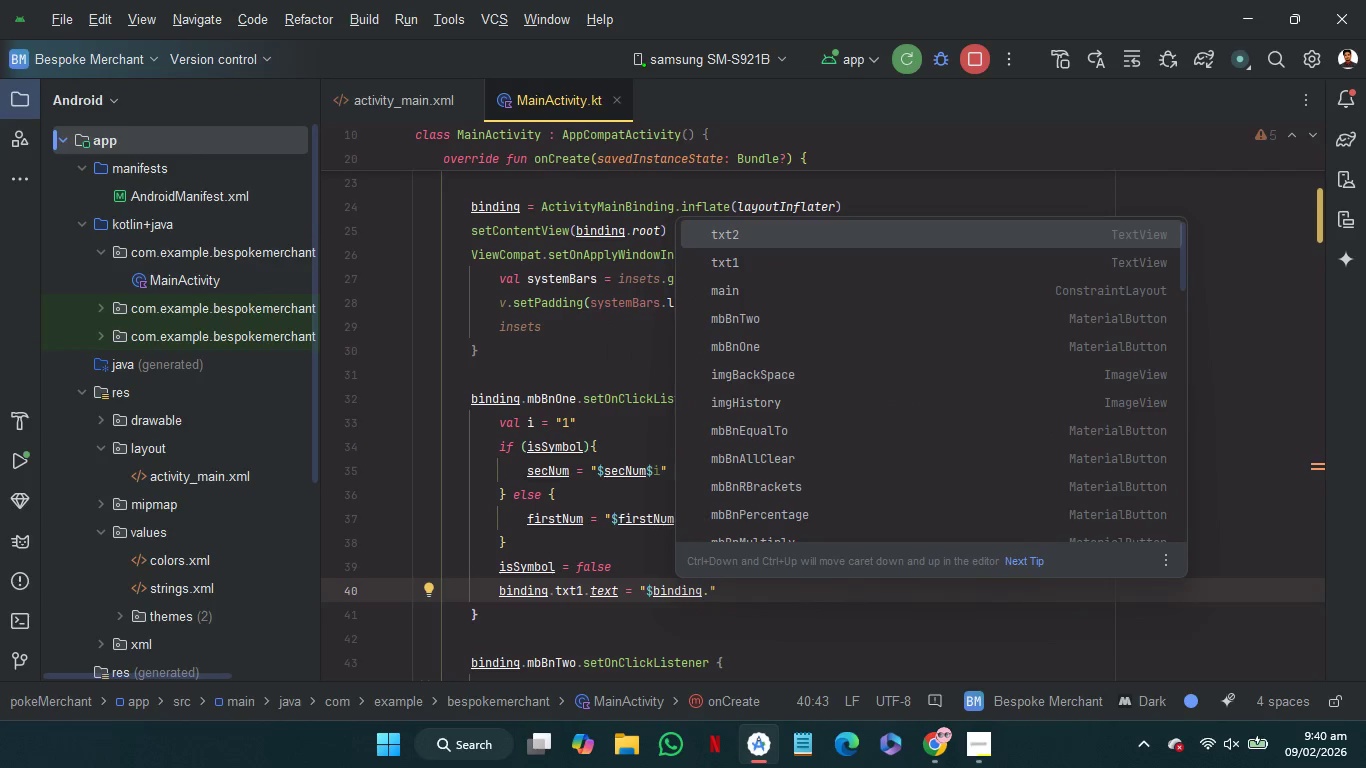 
key(ArrowDown)
 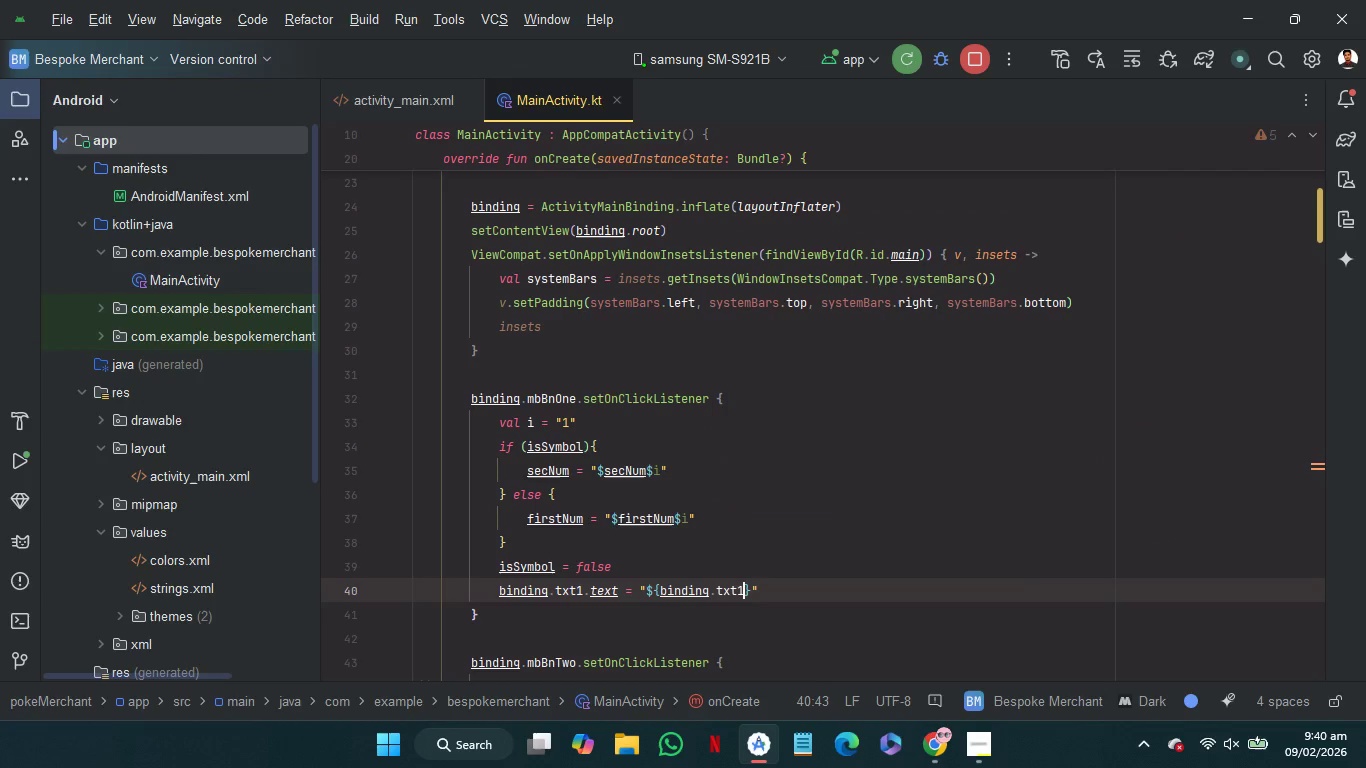 
key(Enter)
 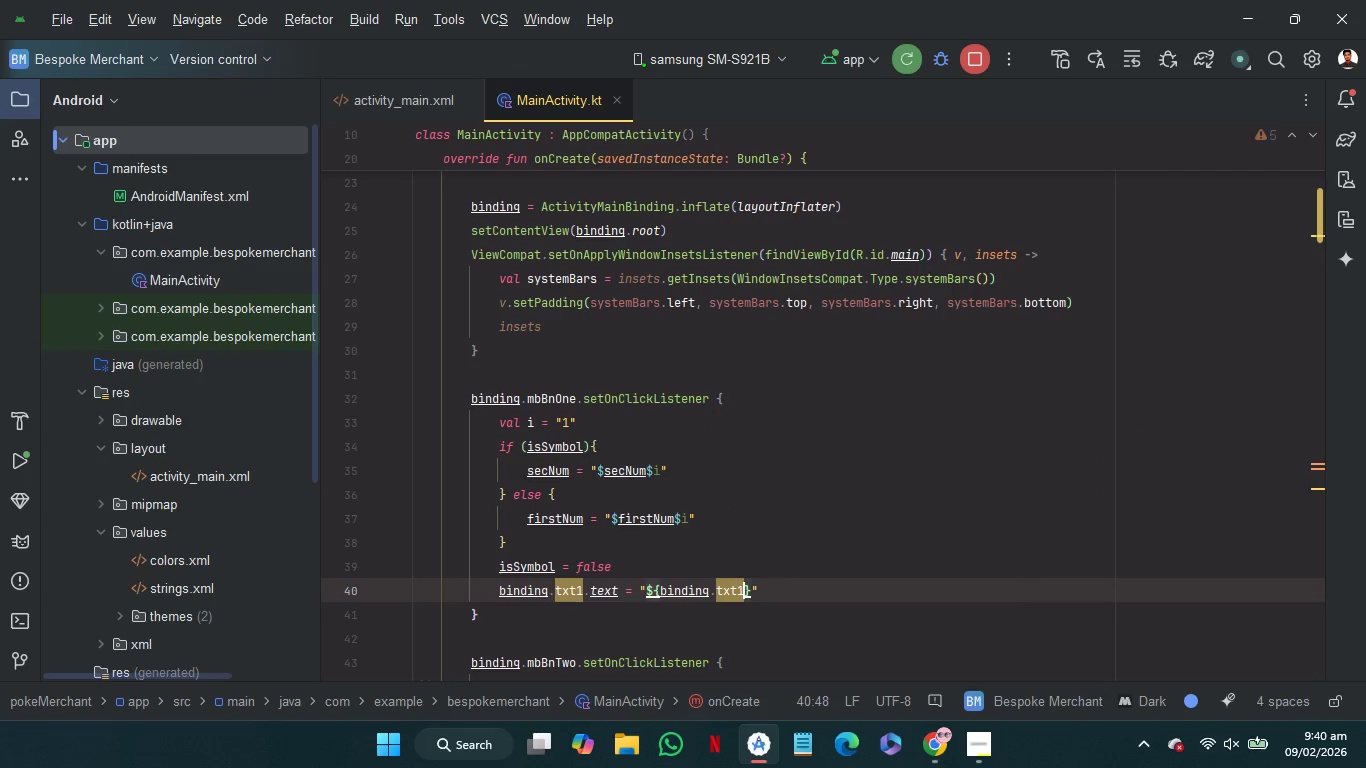 
key(Period)
 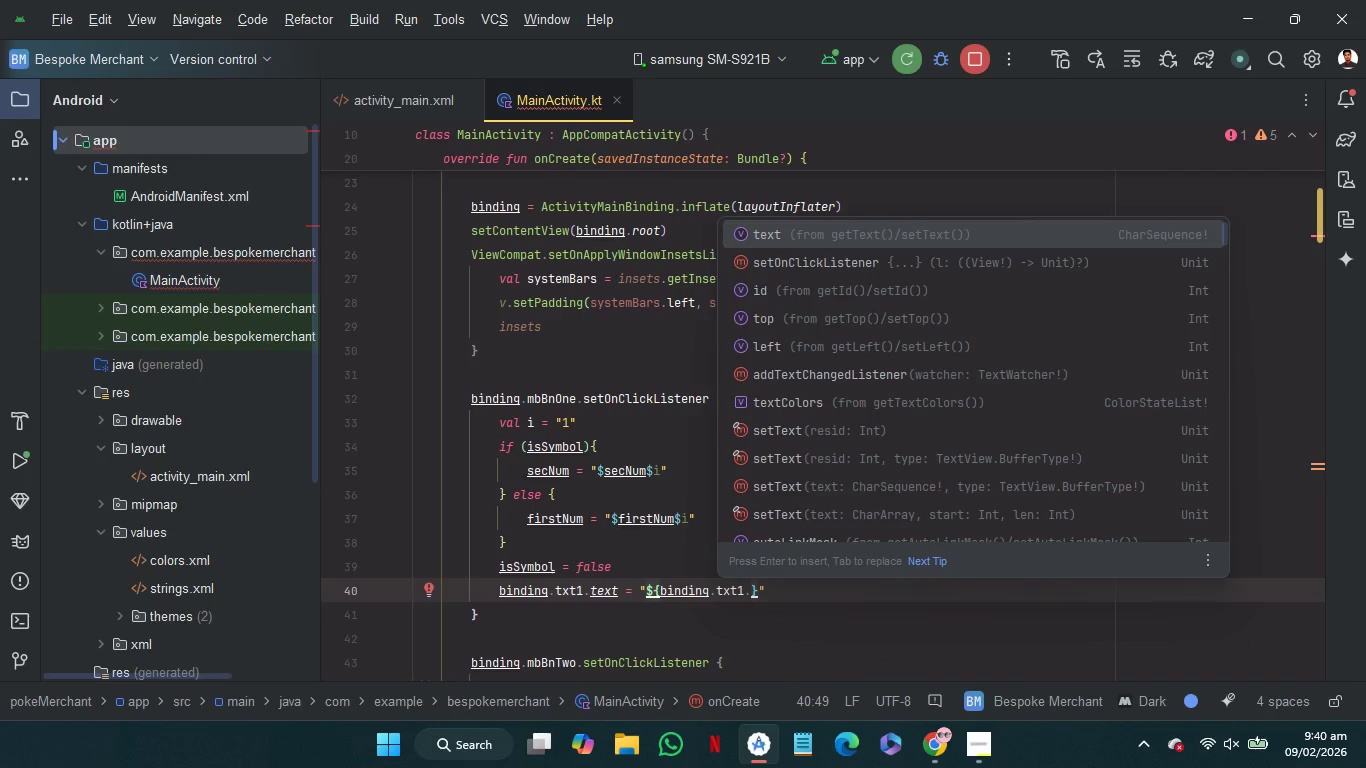 
key(Enter)
 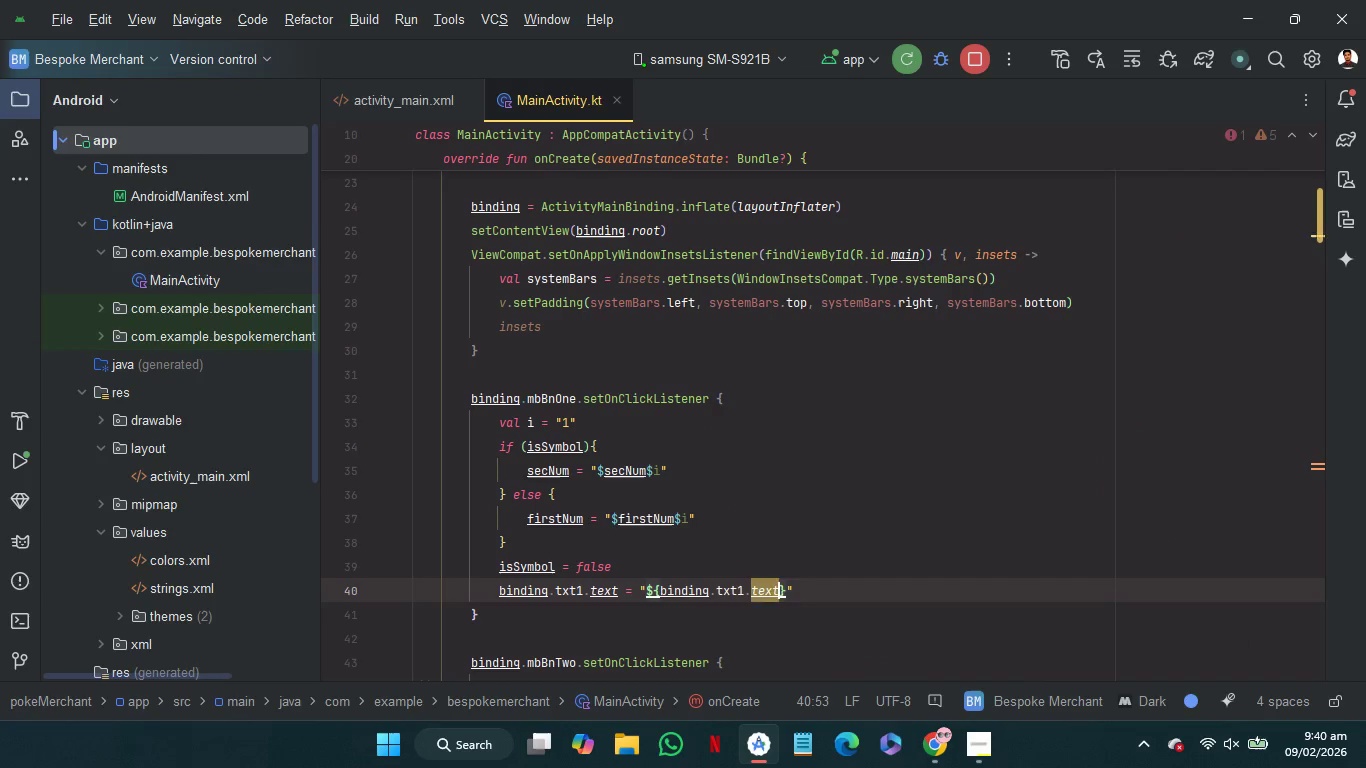 
key(ArrowRight)
 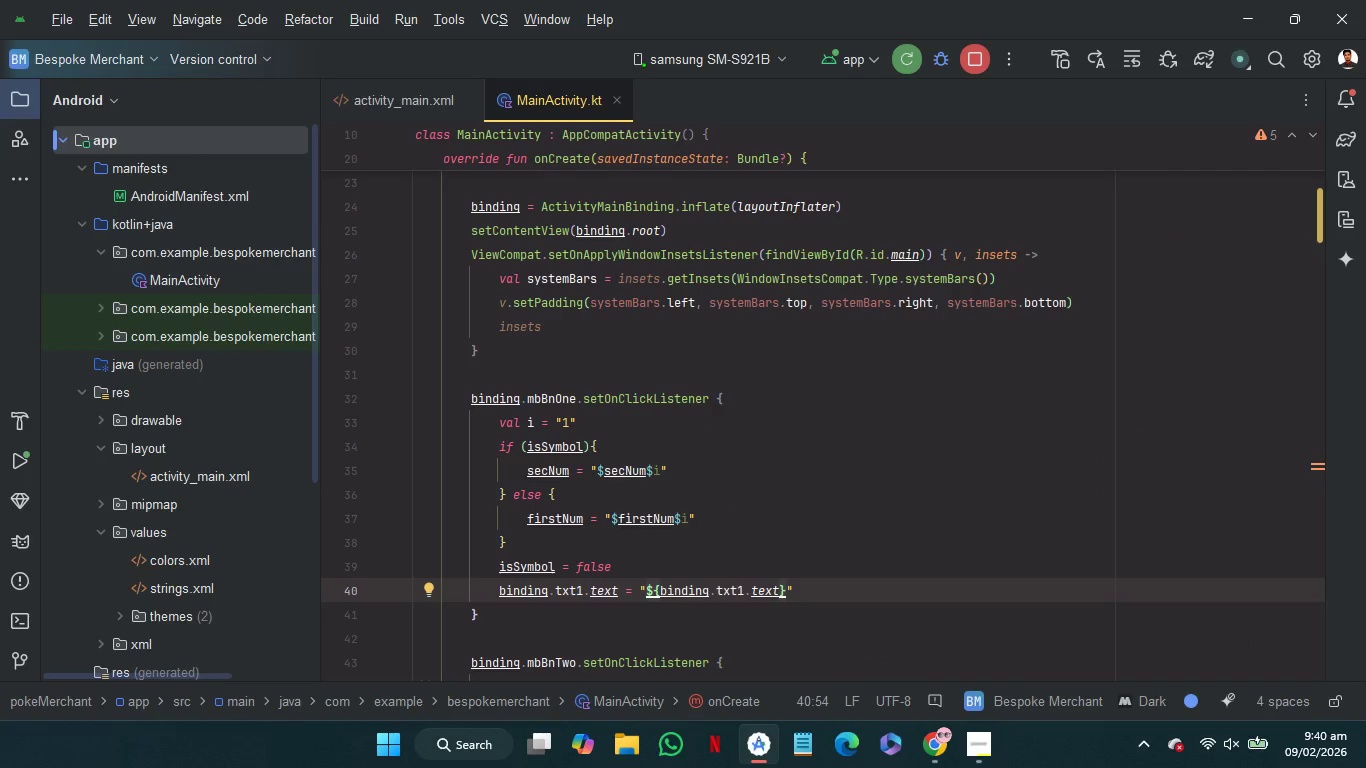 
type($i)
 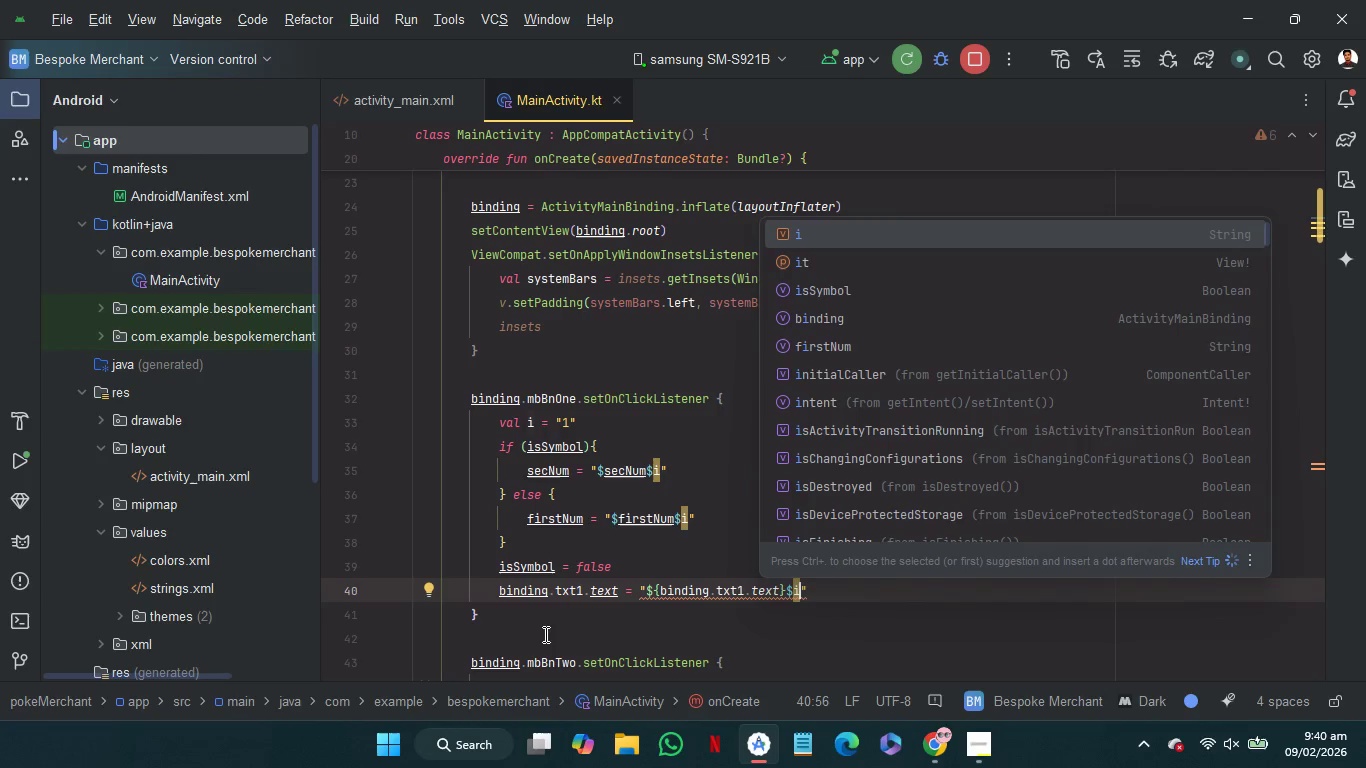 
left_click([544, 634])
 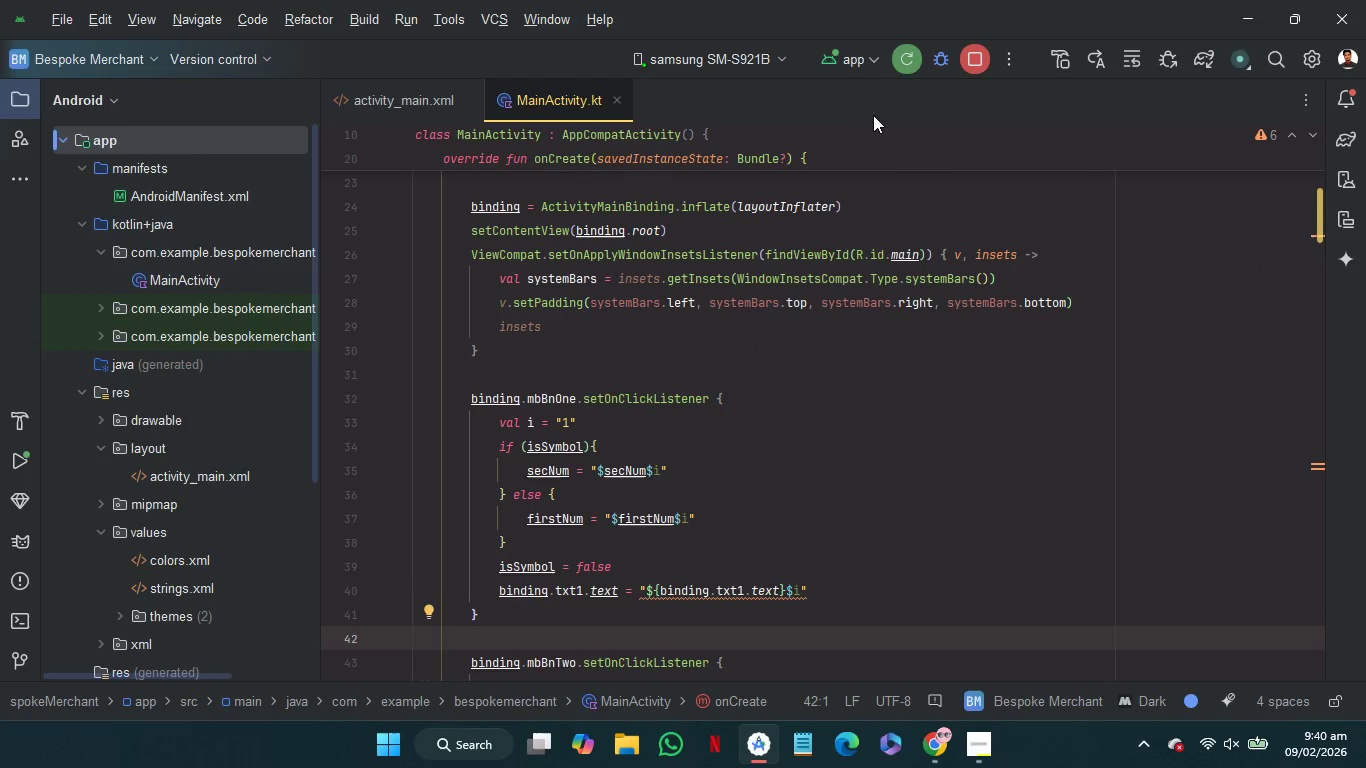 
wait(10.88)
 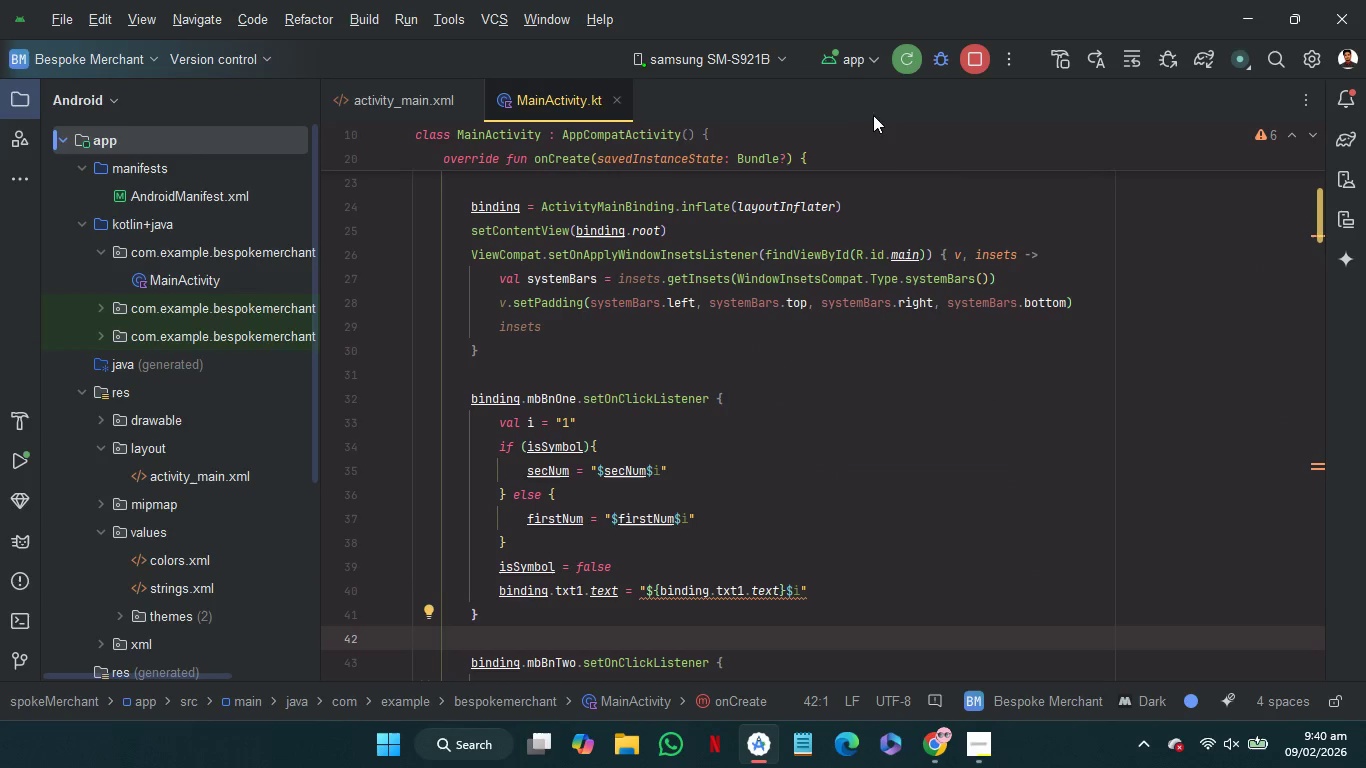 
left_click_drag(start_coordinate=[832, 583], to_coordinate=[833, 569])
 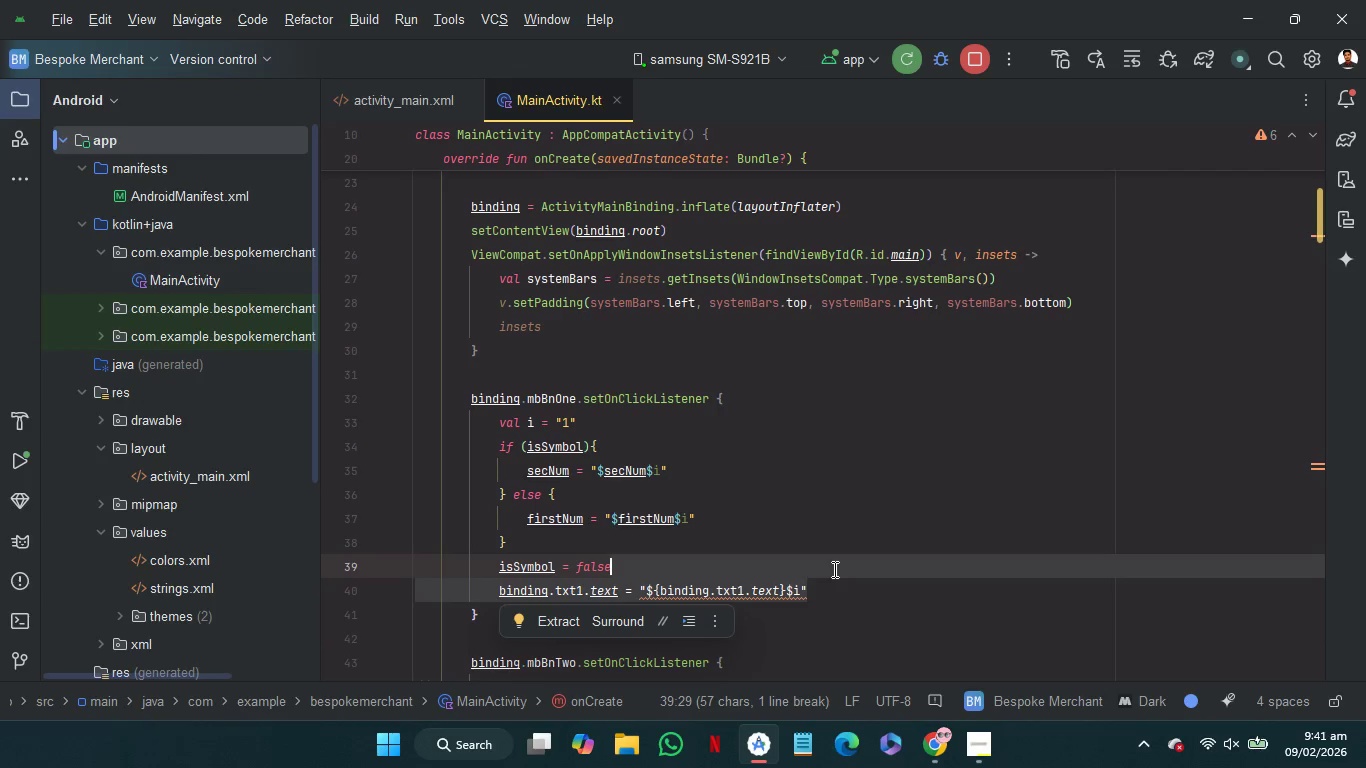 
key(Control+C)
 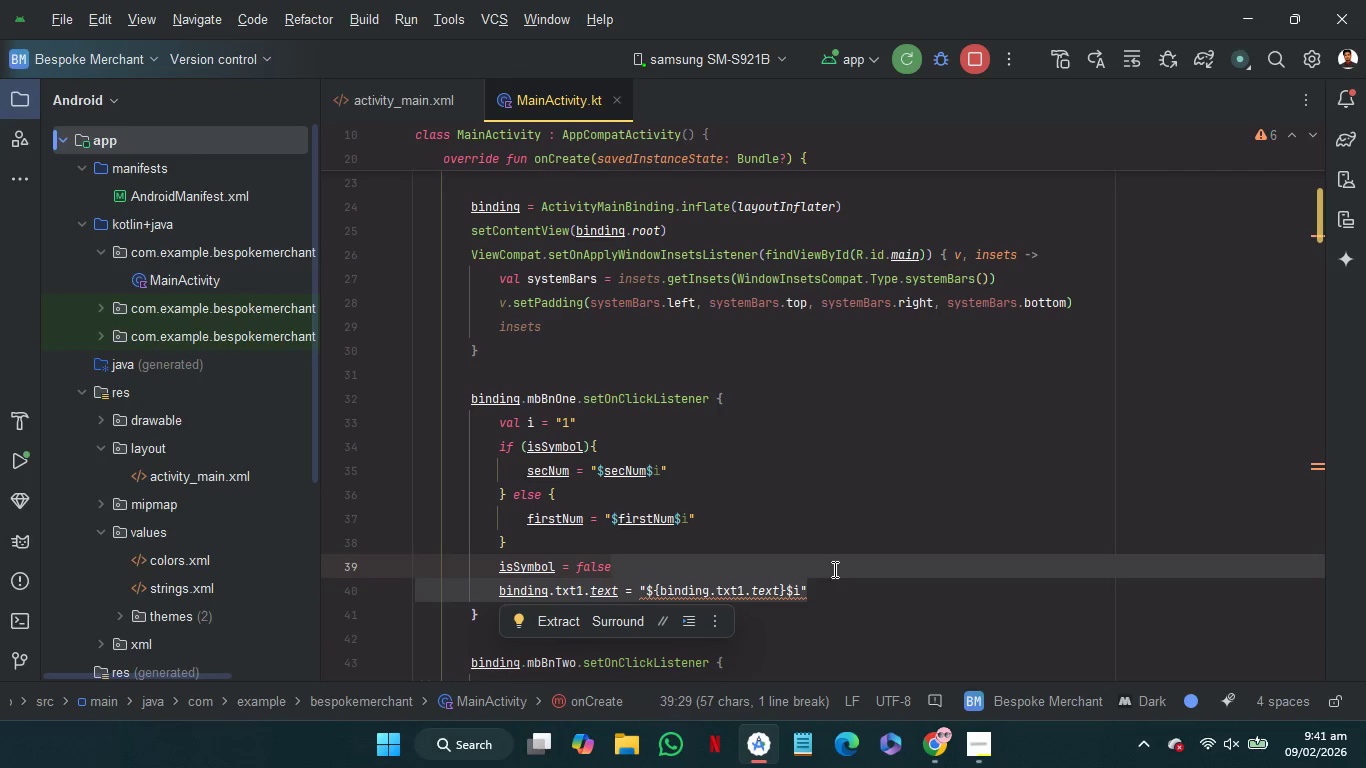 
key(Control+C)
 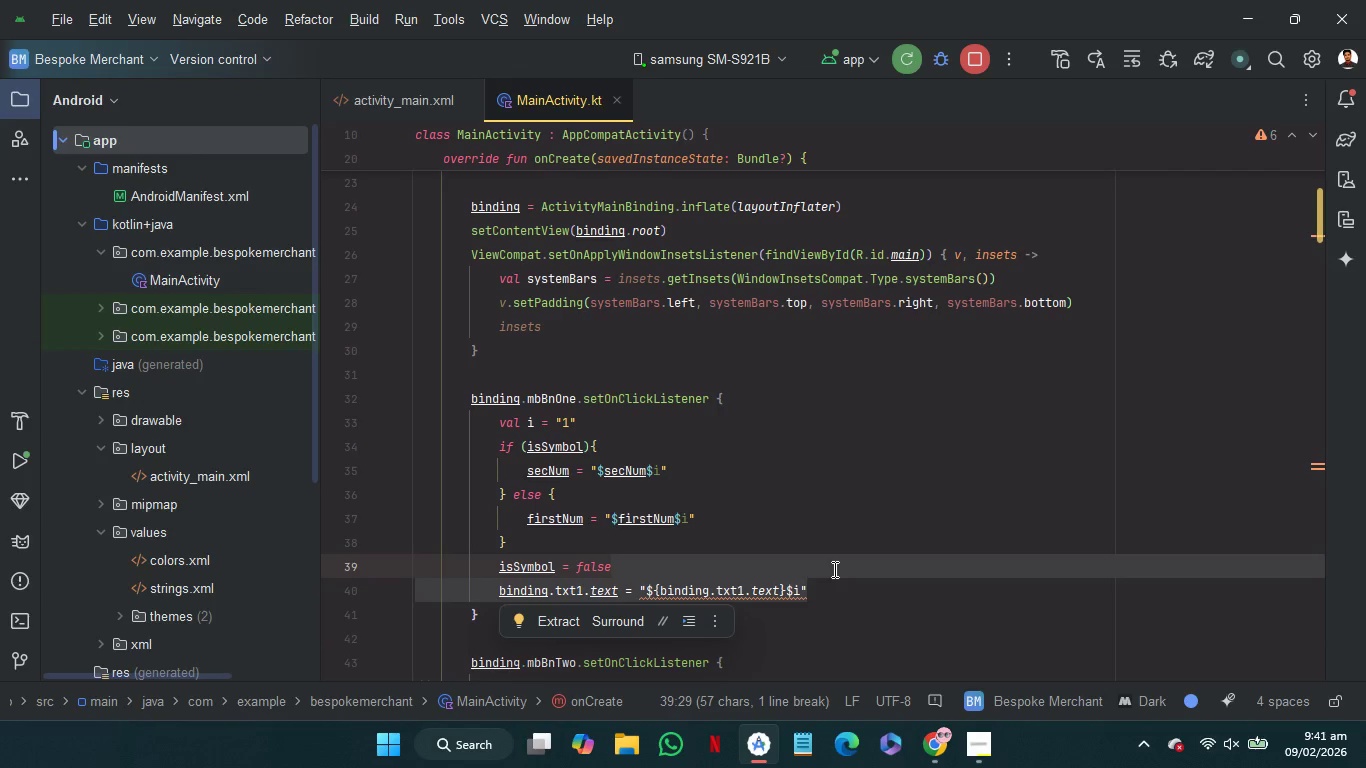 
key(Control+C)
 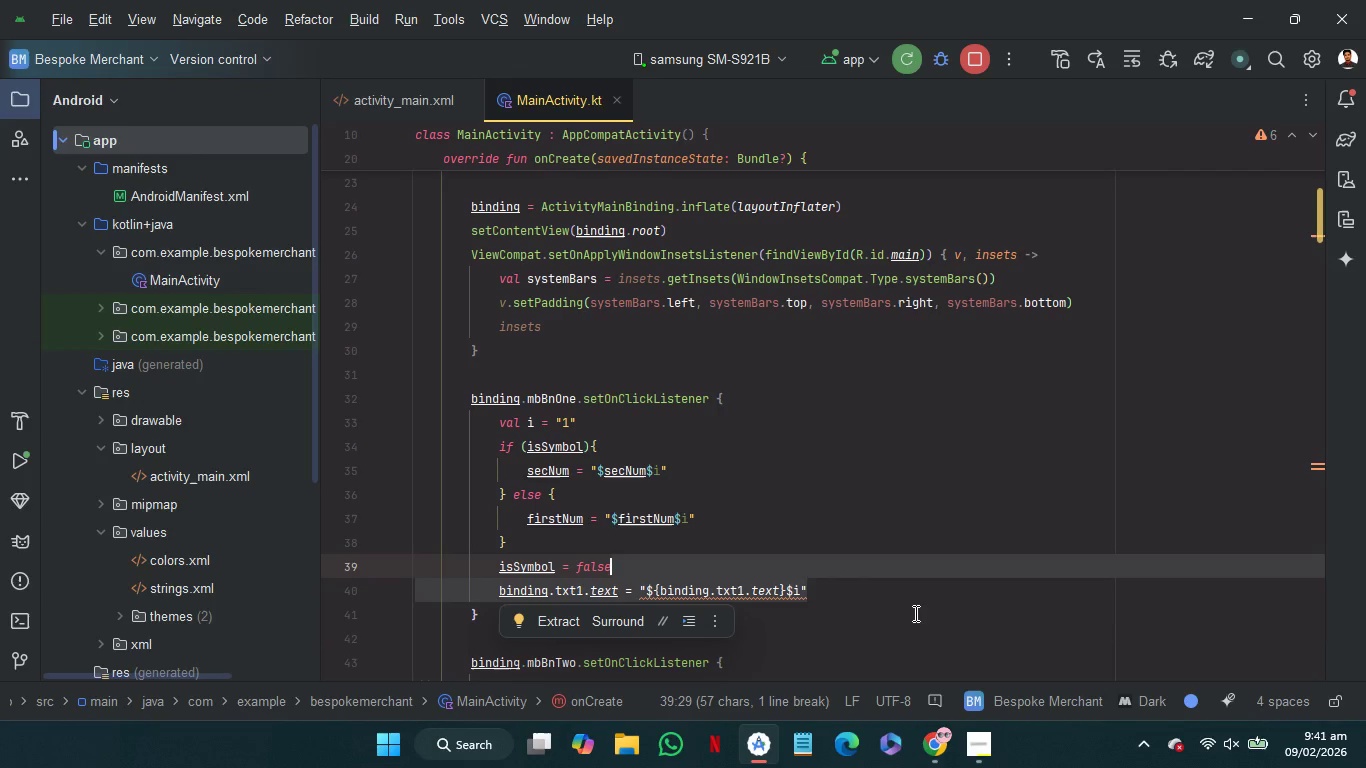 
scroll: coordinate [914, 613], scroll_direction: down, amount: 14.0
 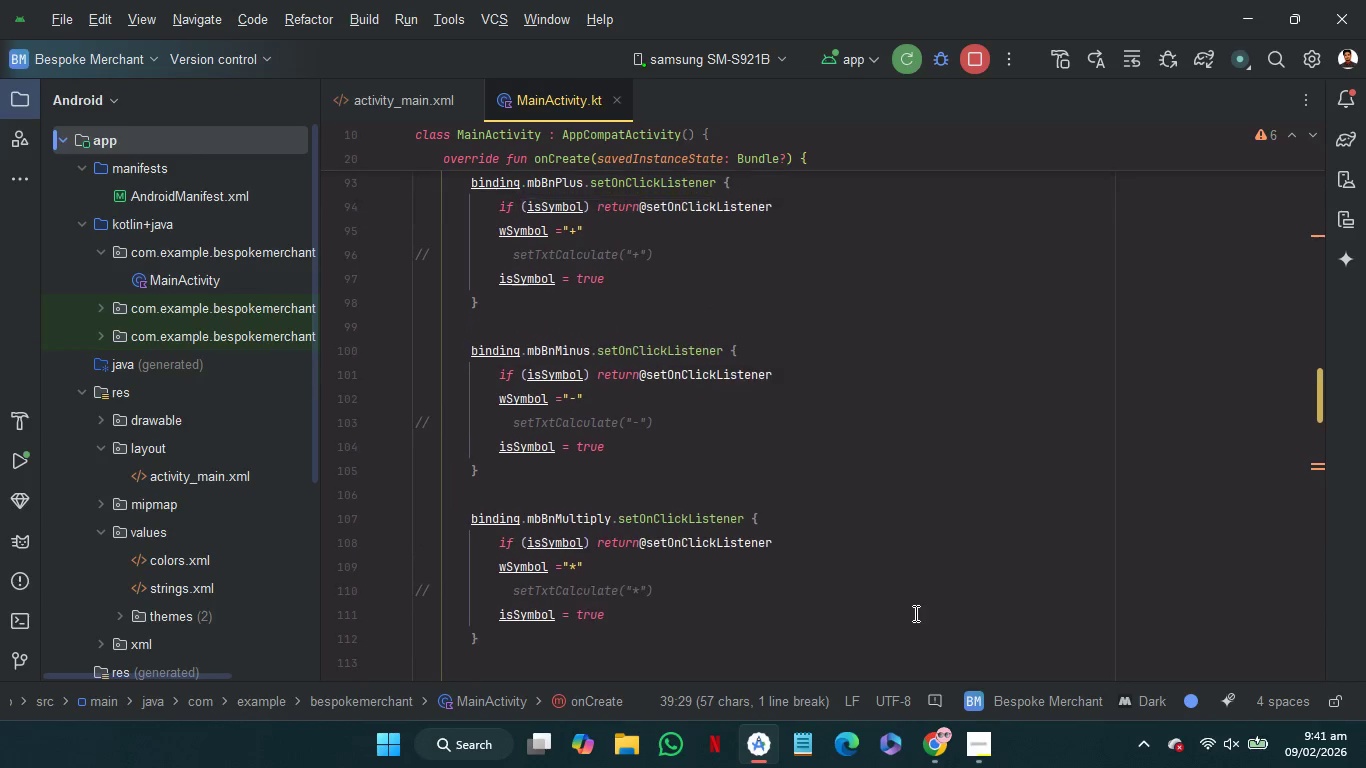 
scroll: coordinate [914, 613], scroll_direction: up, amount: 2.0
 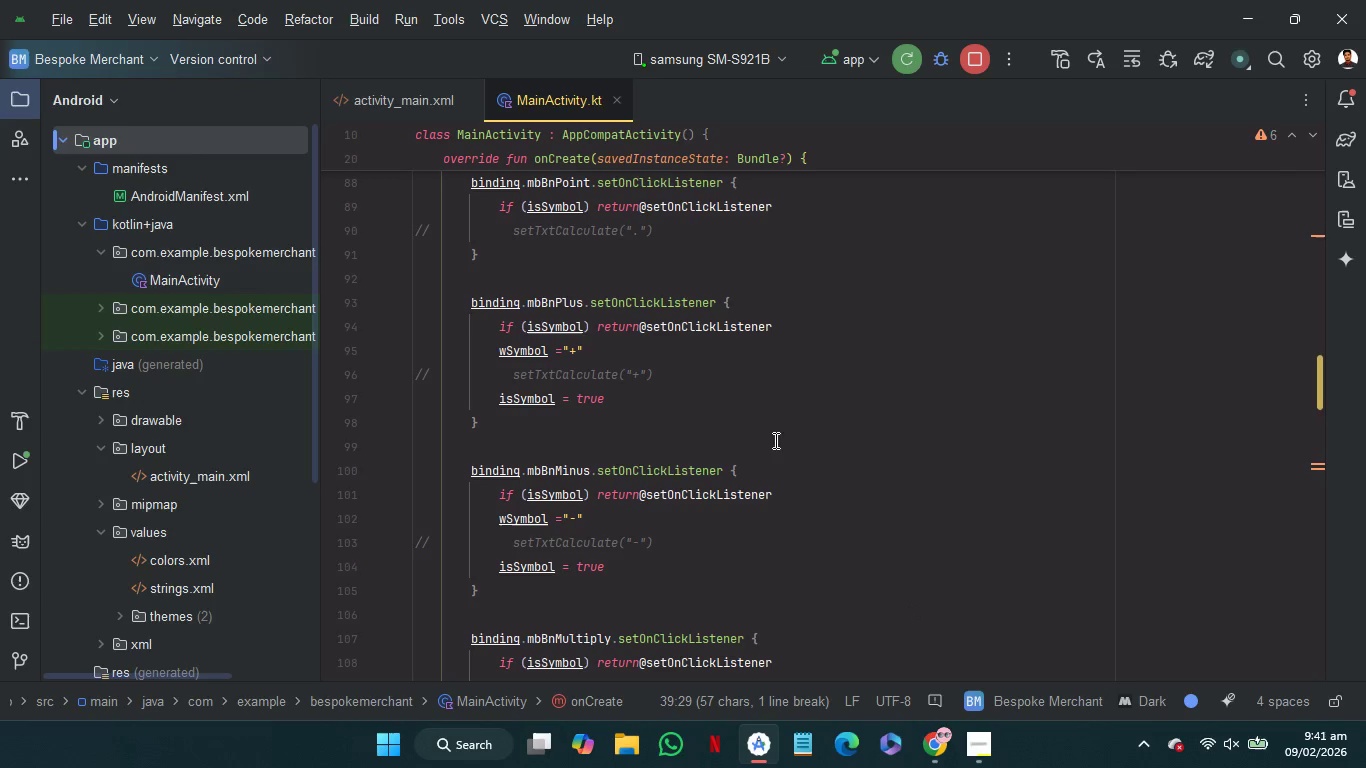 
left_click([724, 346])
 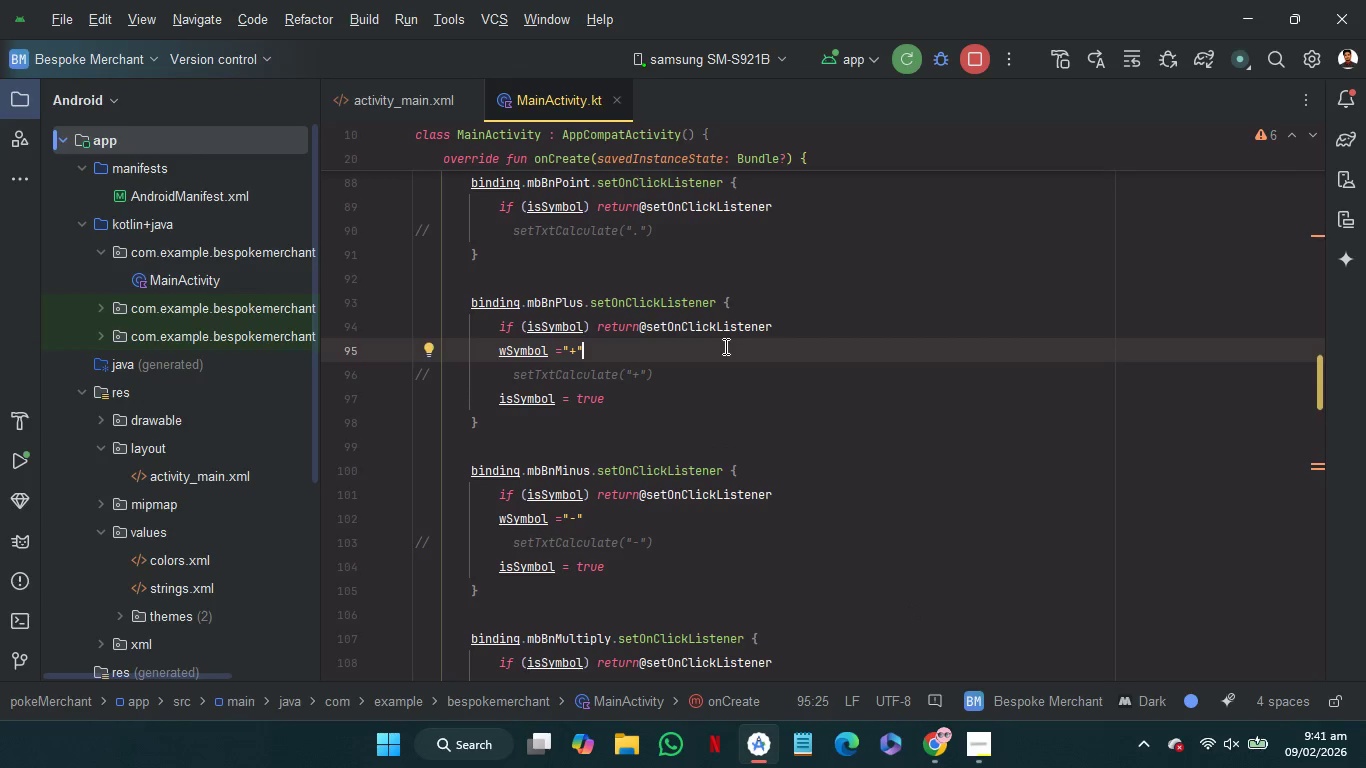 
key(Control+V)
 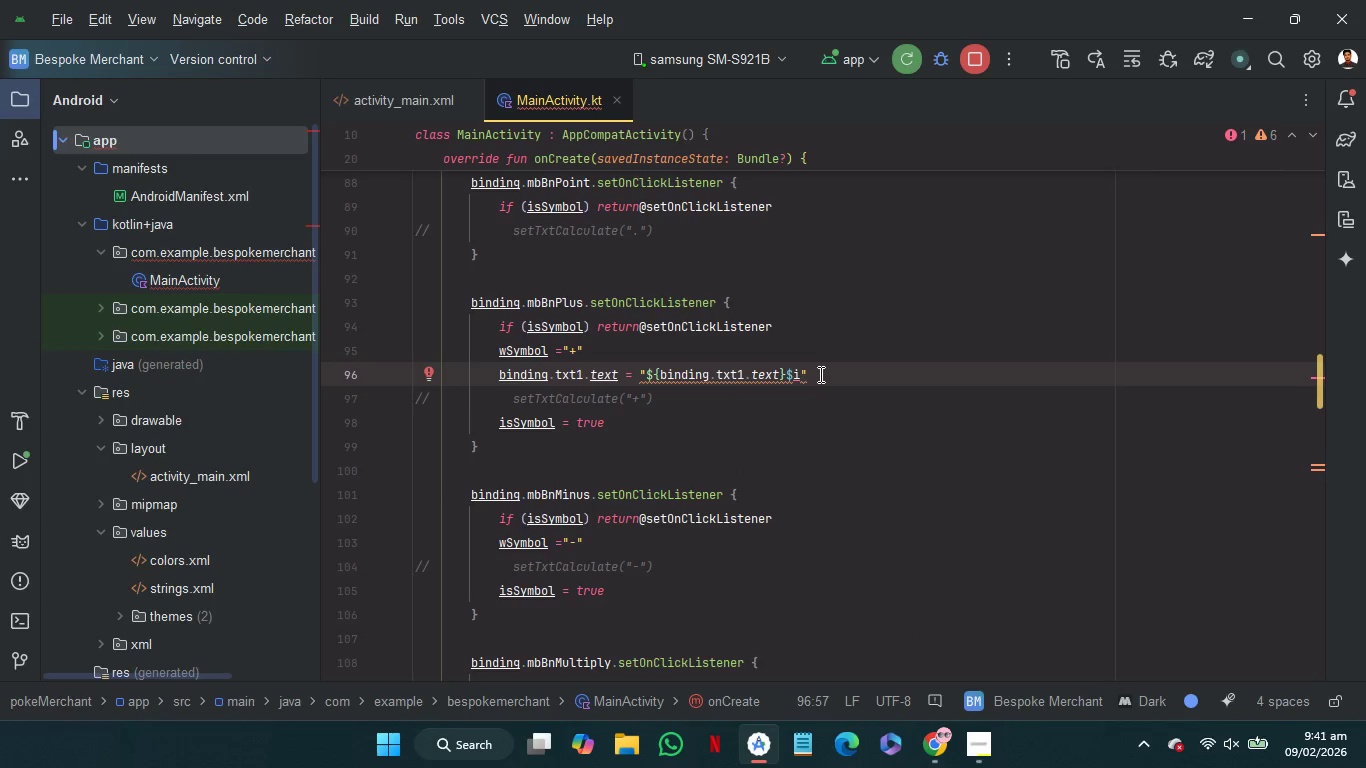 
key(ArrowLeft)
 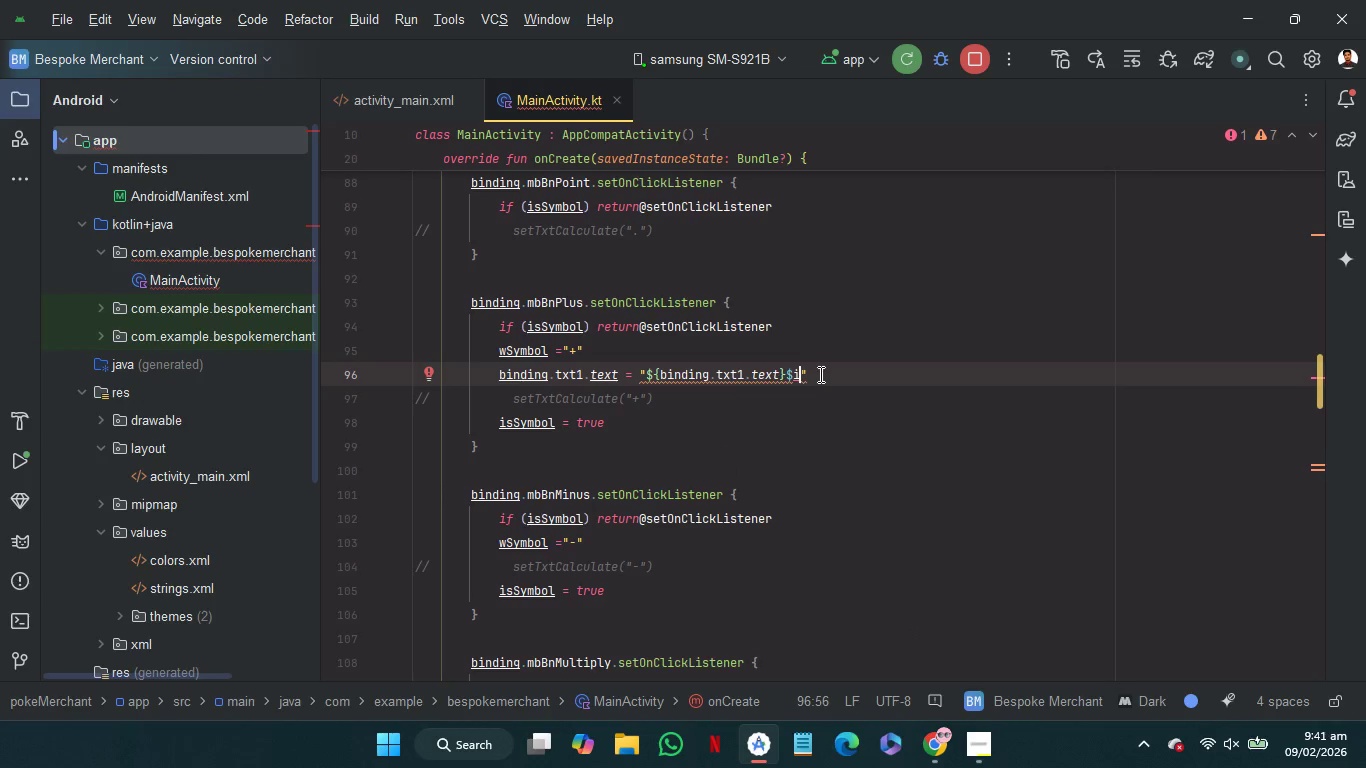 
key(Backspace)
 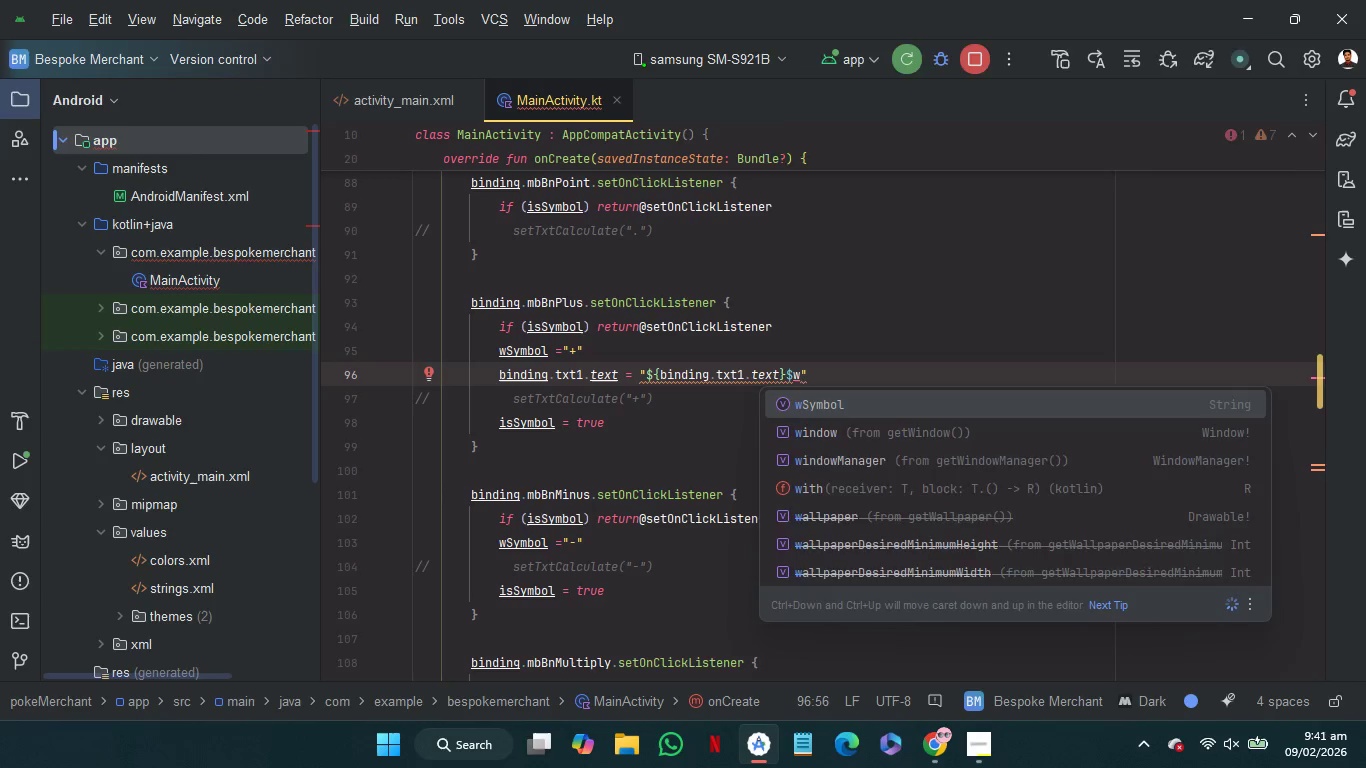 
key(Enter)
 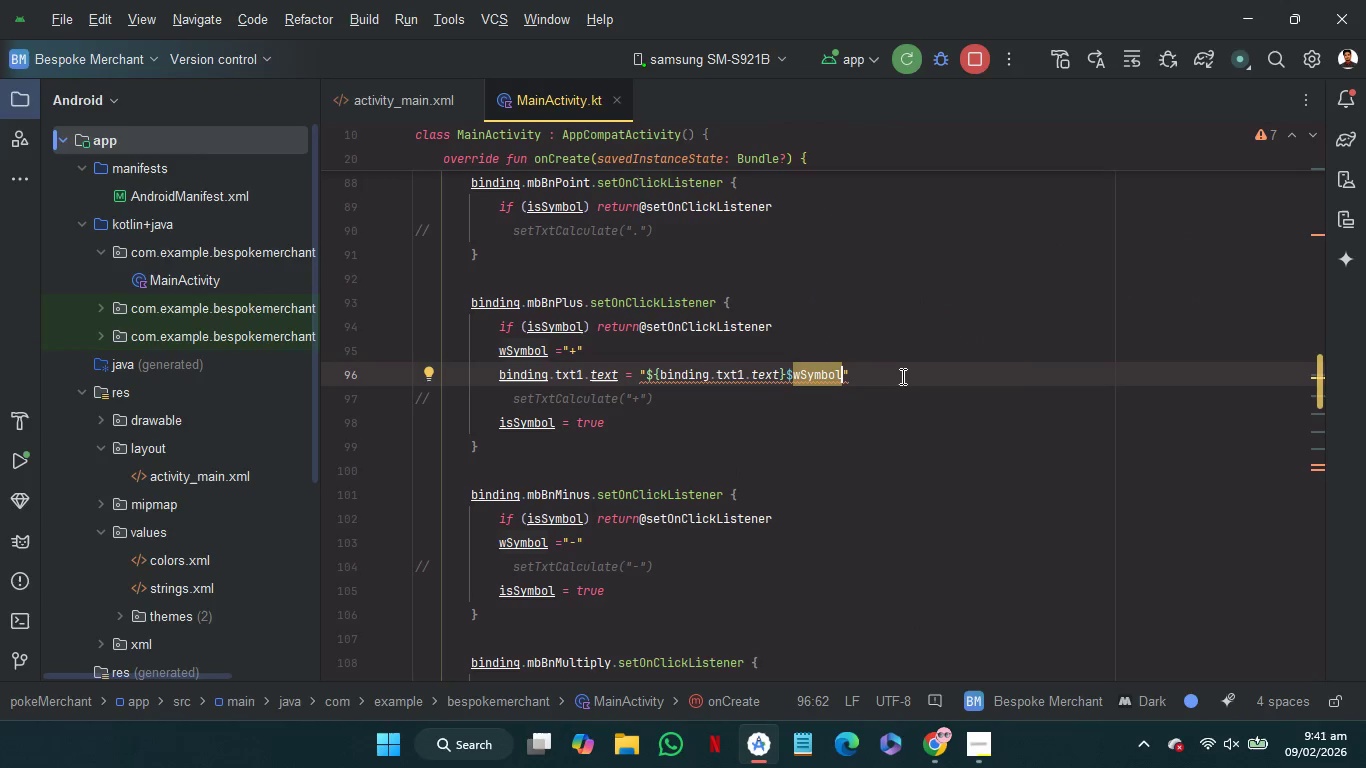 
left_click_drag(start_coordinate=[902, 369], to_coordinate=[899, 356])
 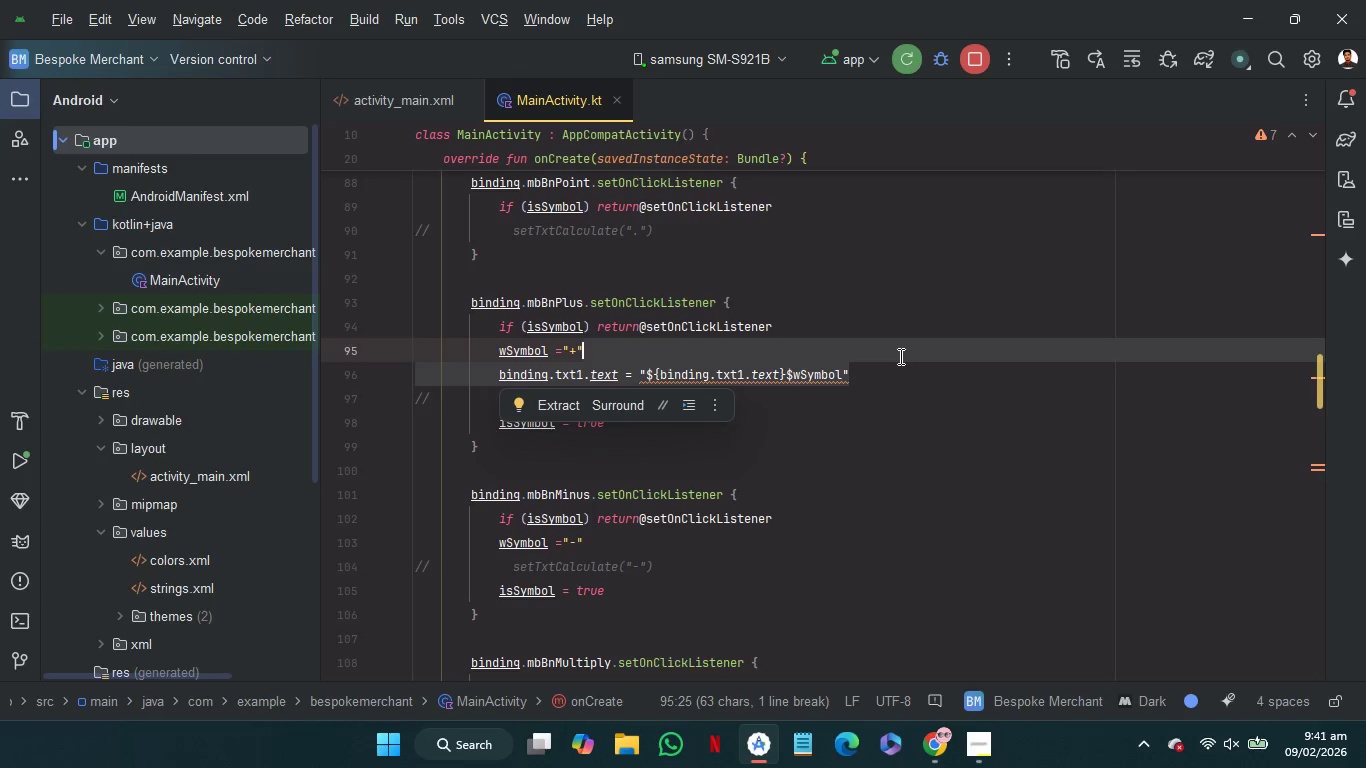 
key(Control+C)
 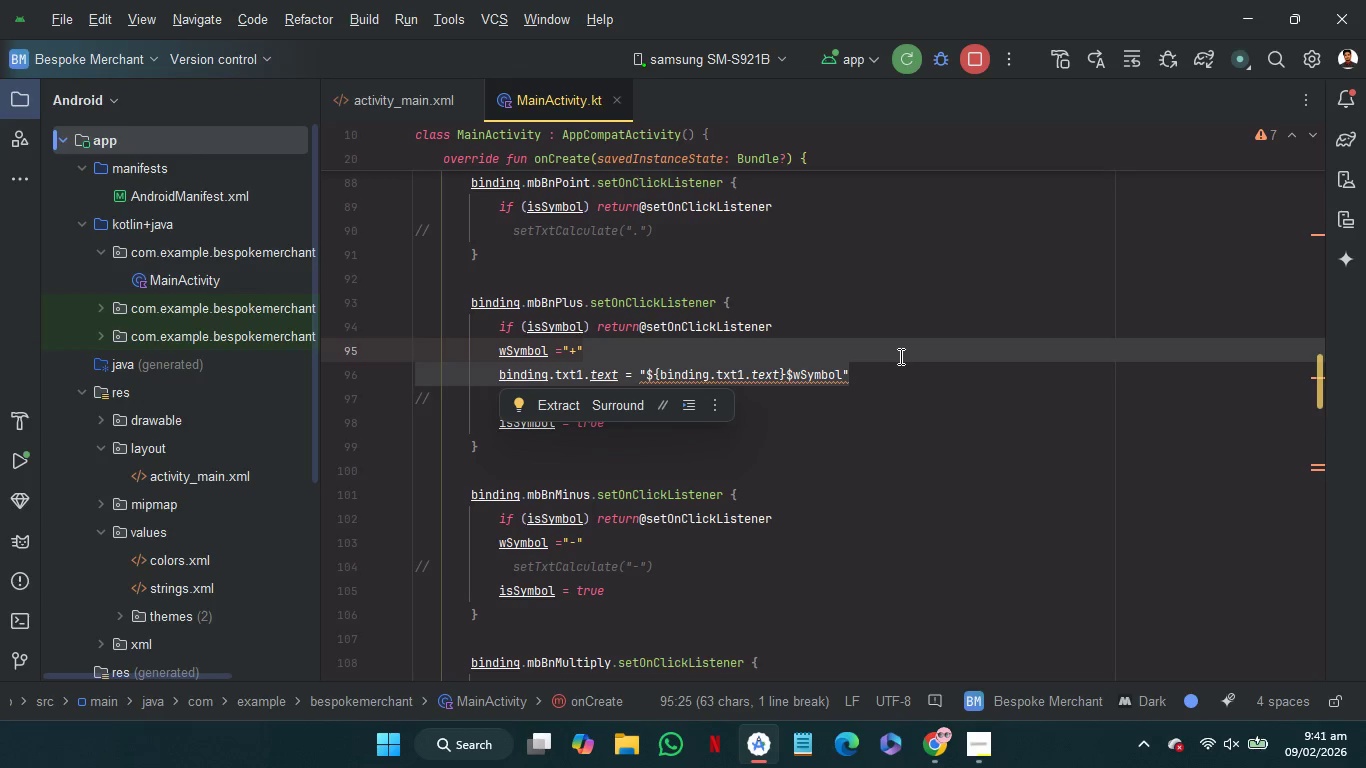 
key(Control+C)
 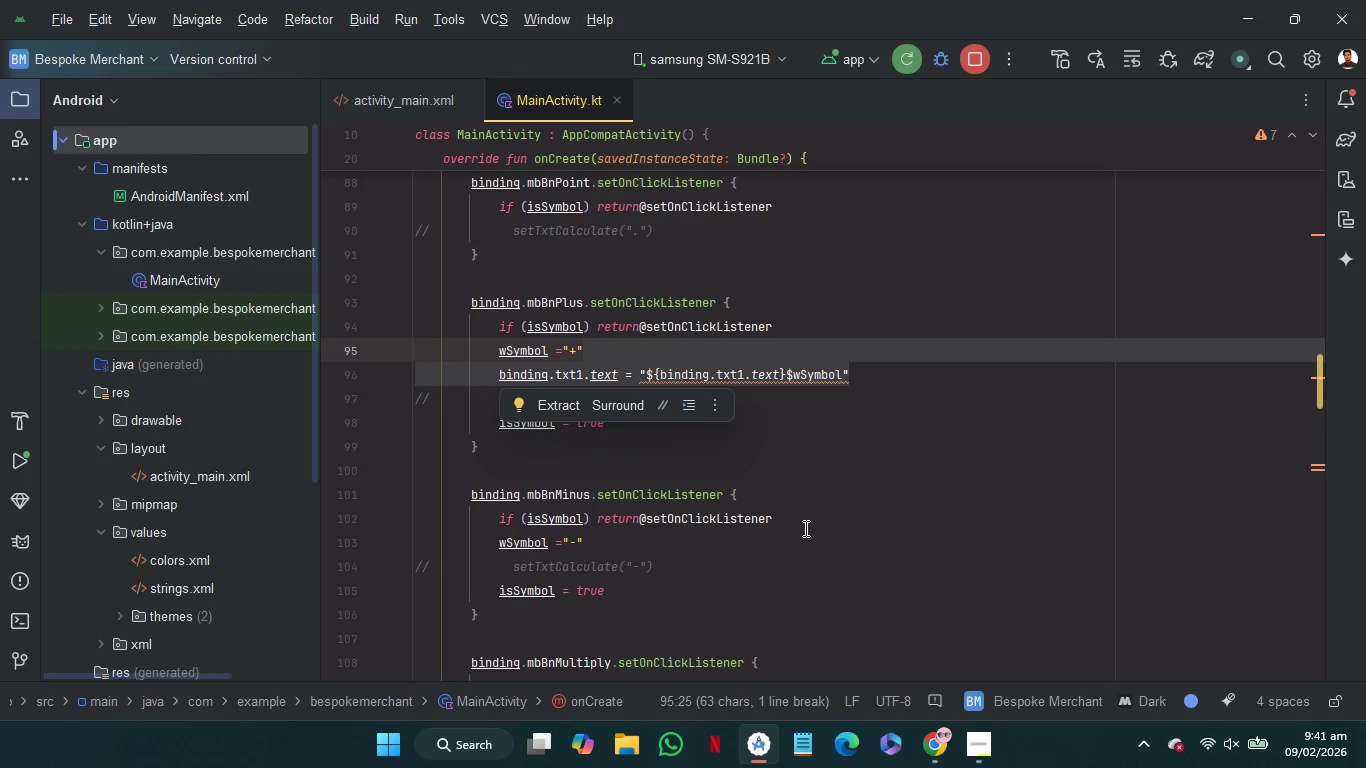 
left_click([802, 540])
 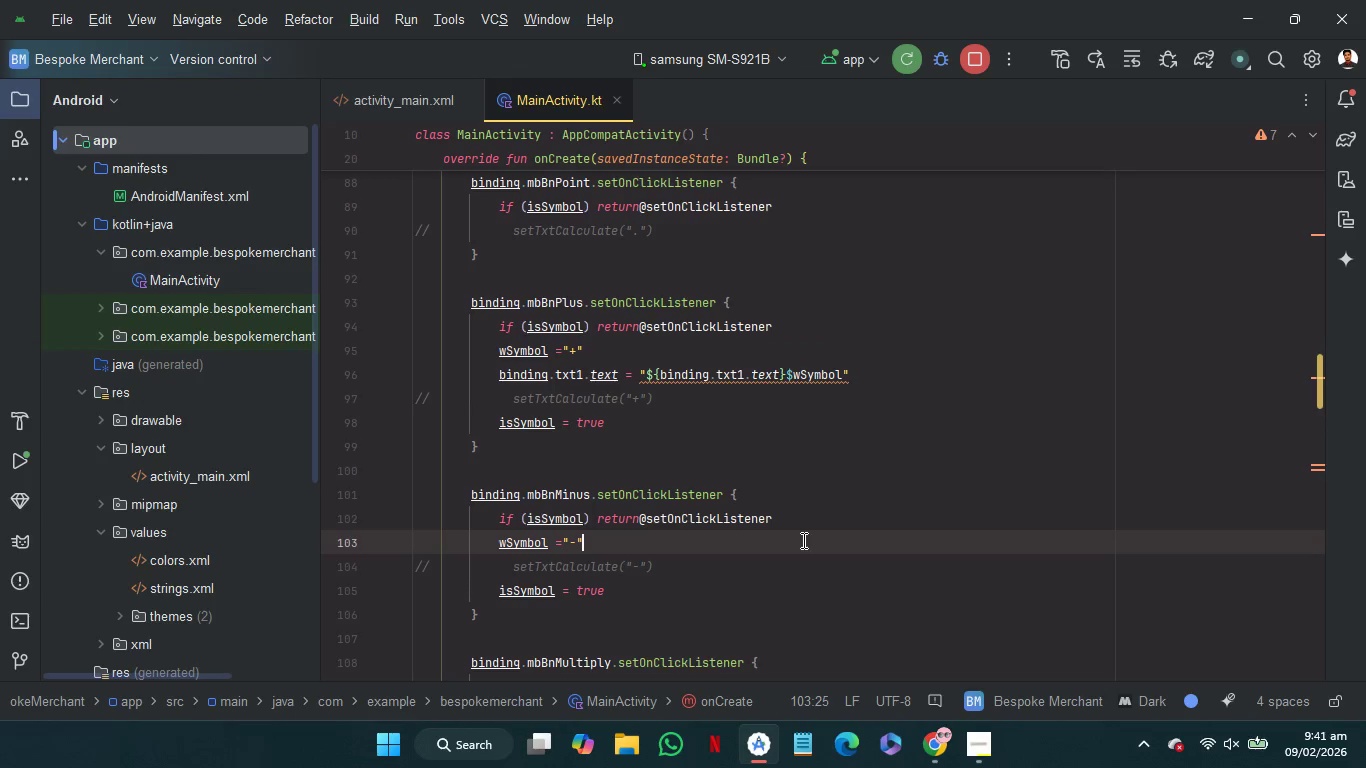 
key(Control+V)
 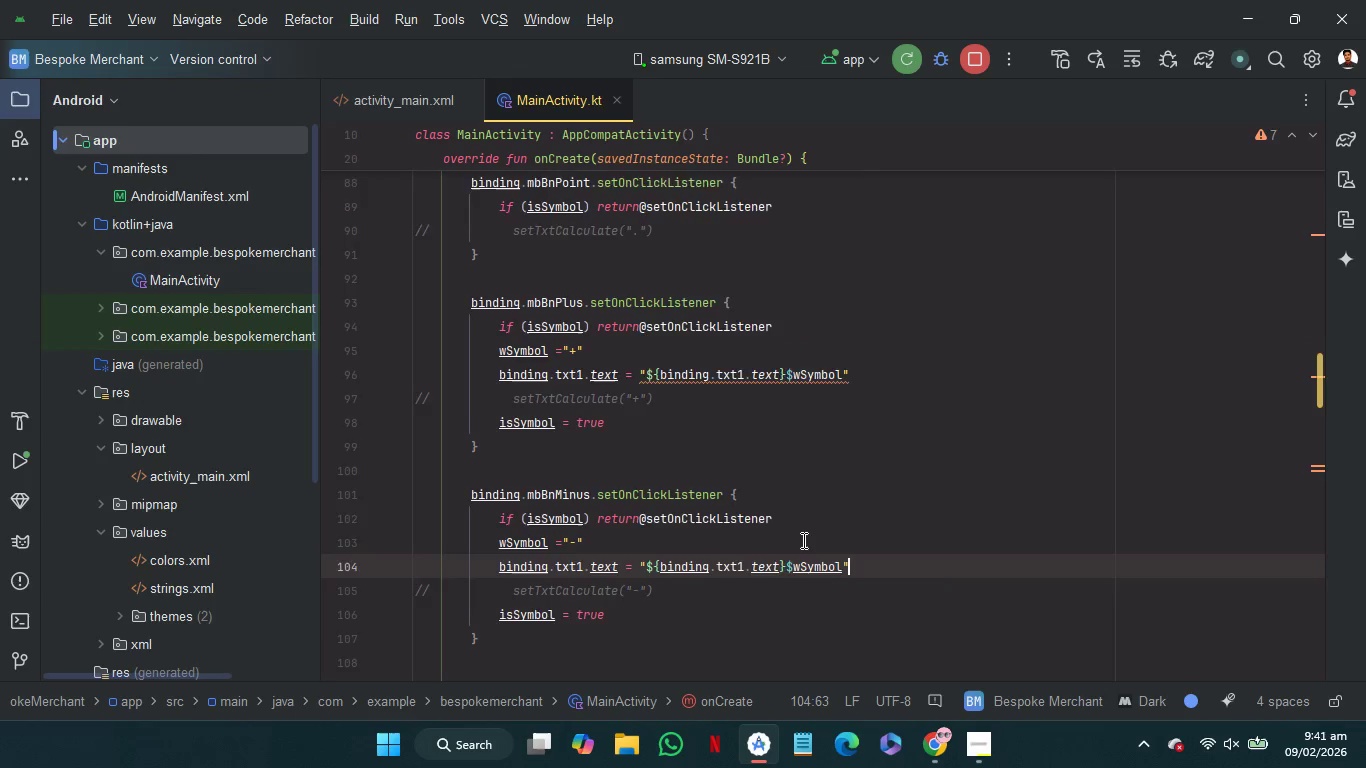 
scroll: coordinate [802, 540], scroll_direction: down, amount: 2.0
 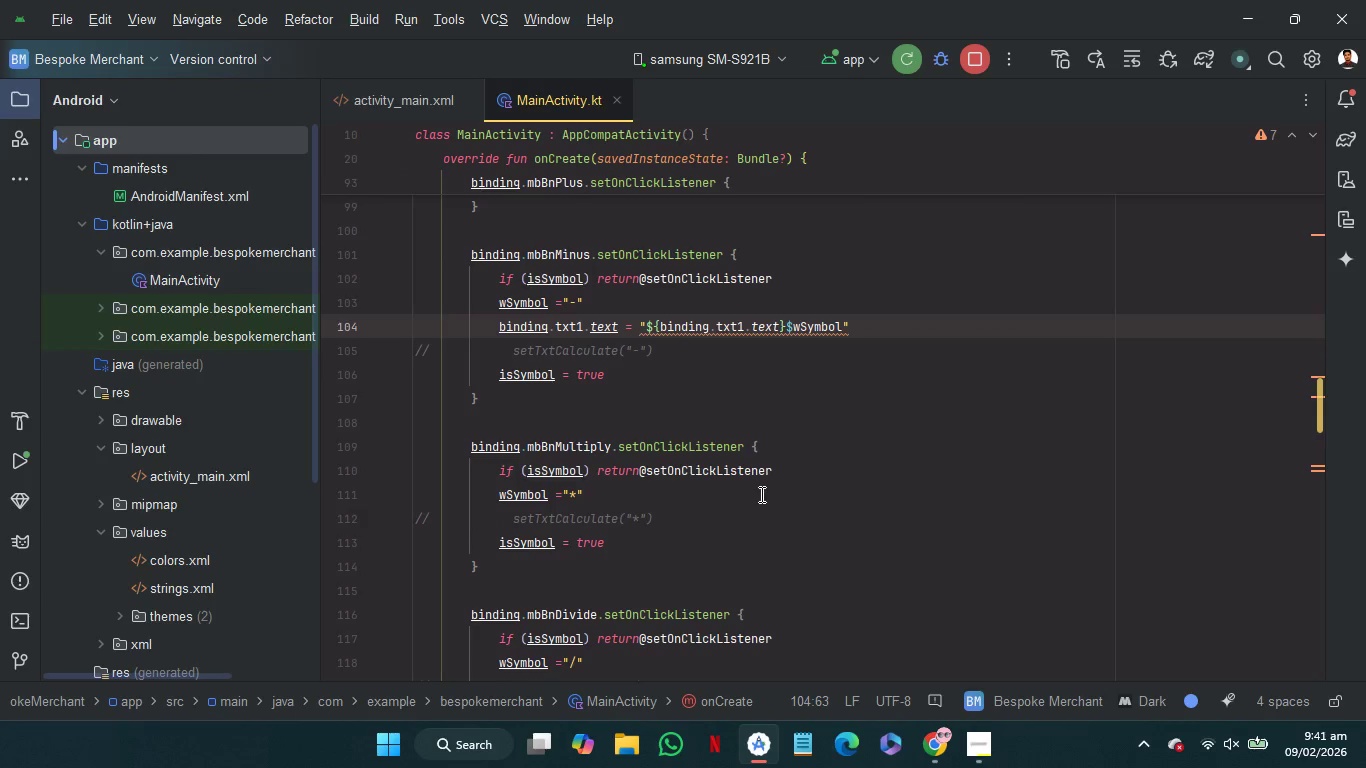 
left_click([760, 494])
 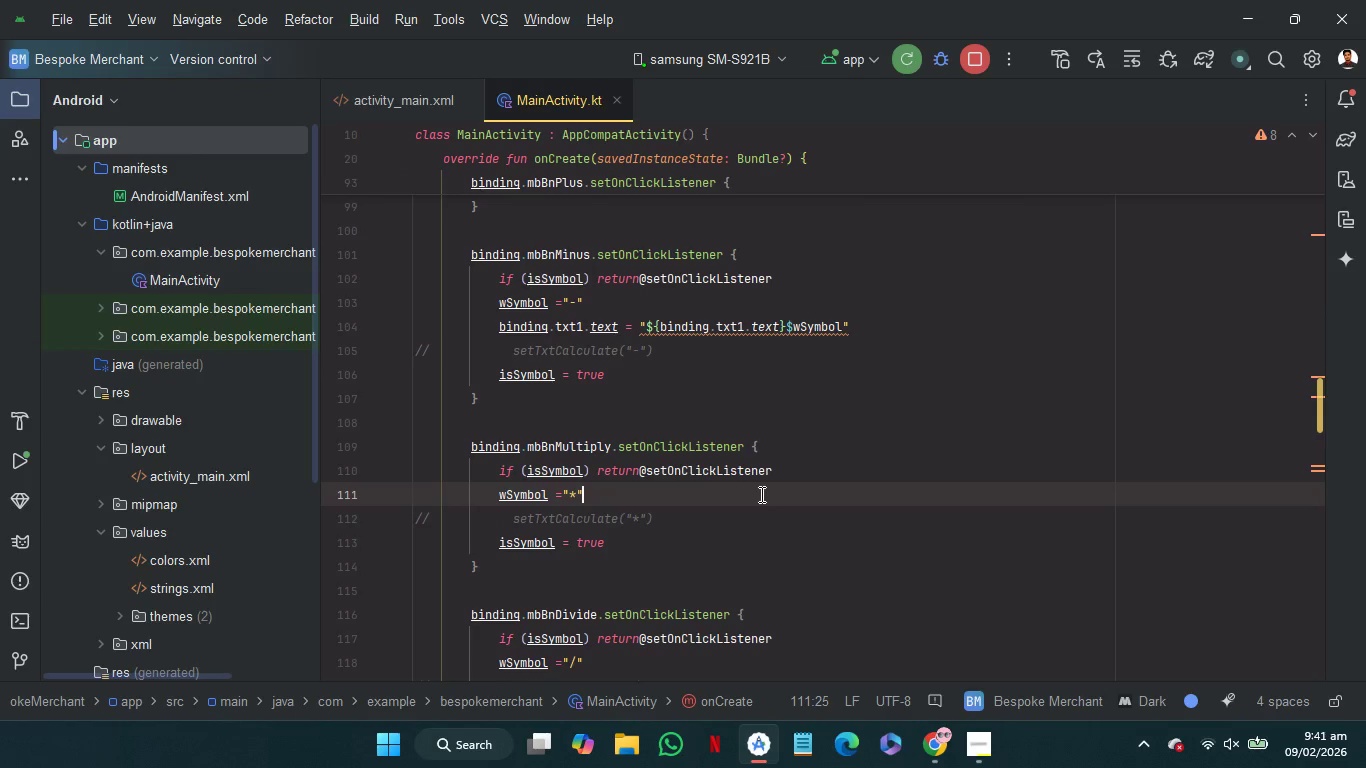 
key(Control+V)
 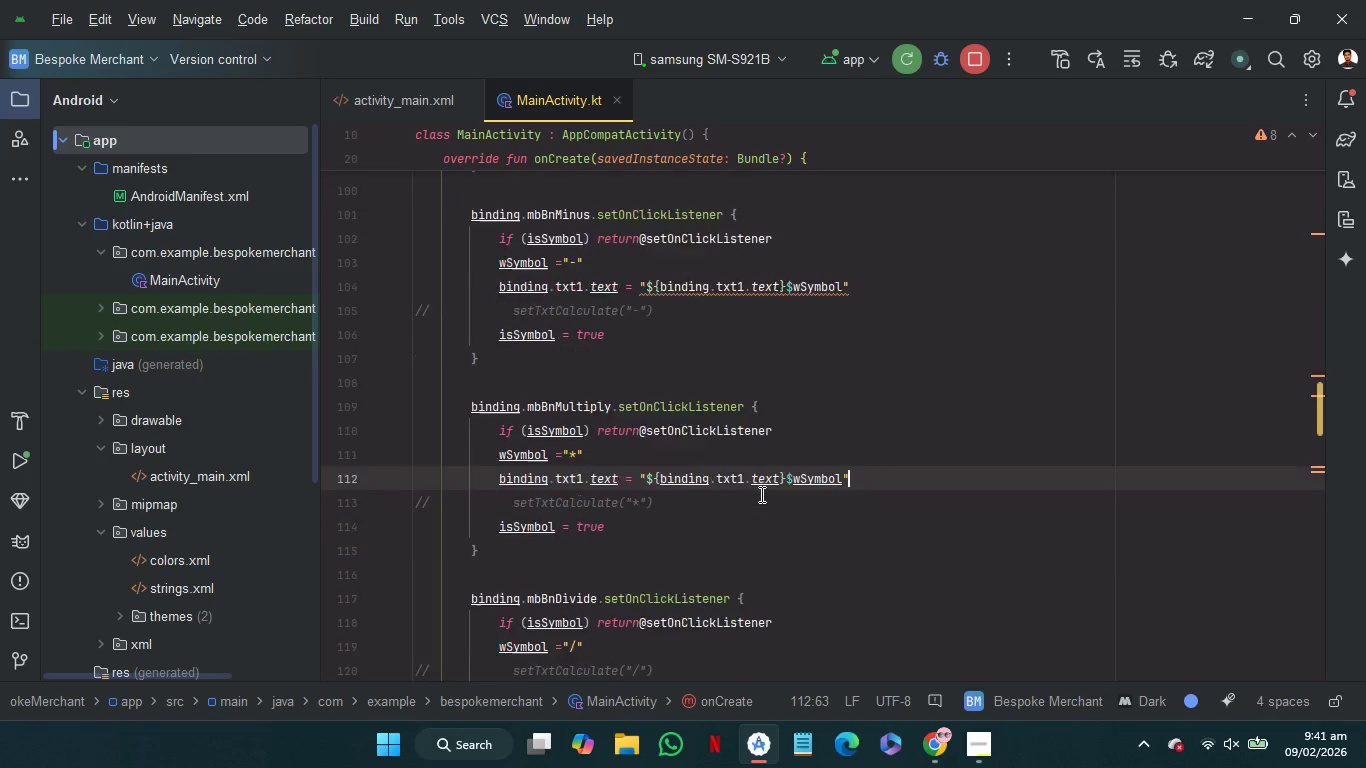 
scroll: coordinate [760, 494], scroll_direction: down, amount: 3.0
 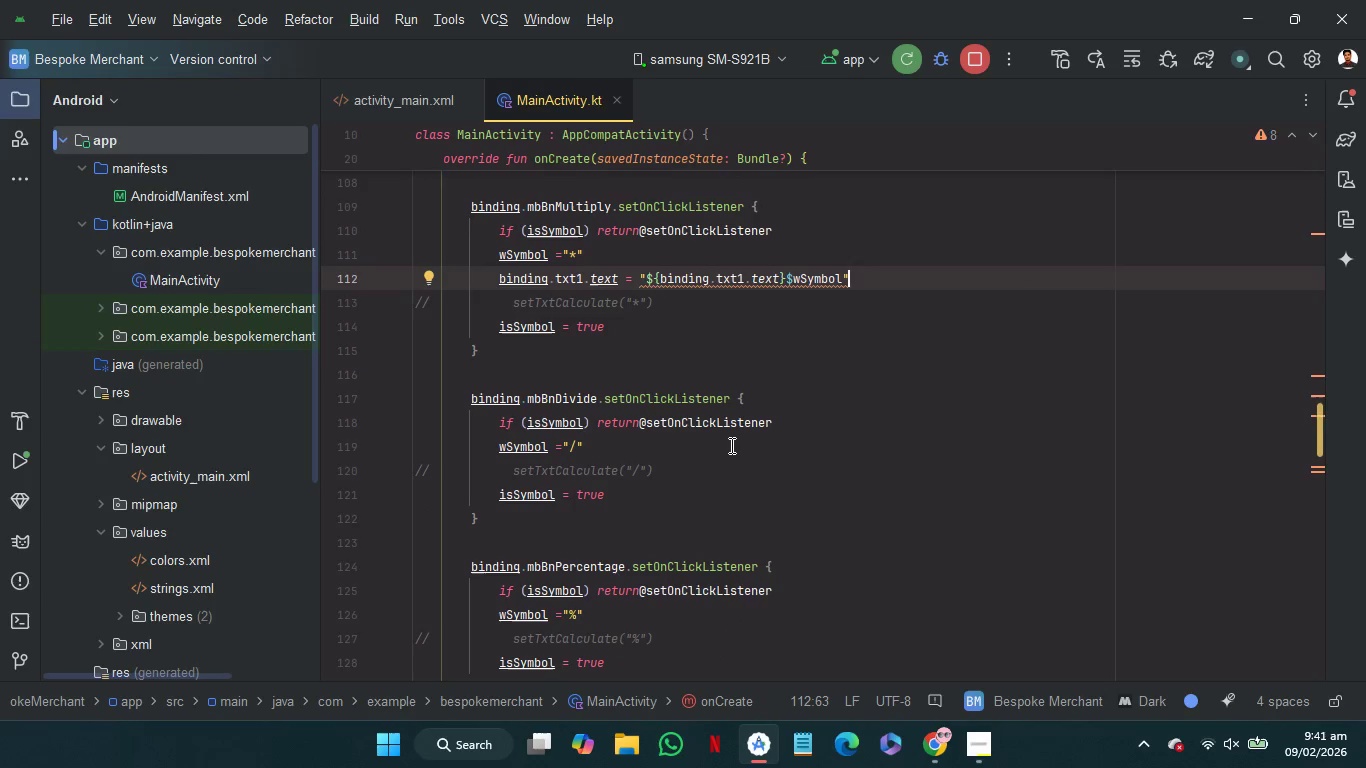 
left_click([732, 441])
 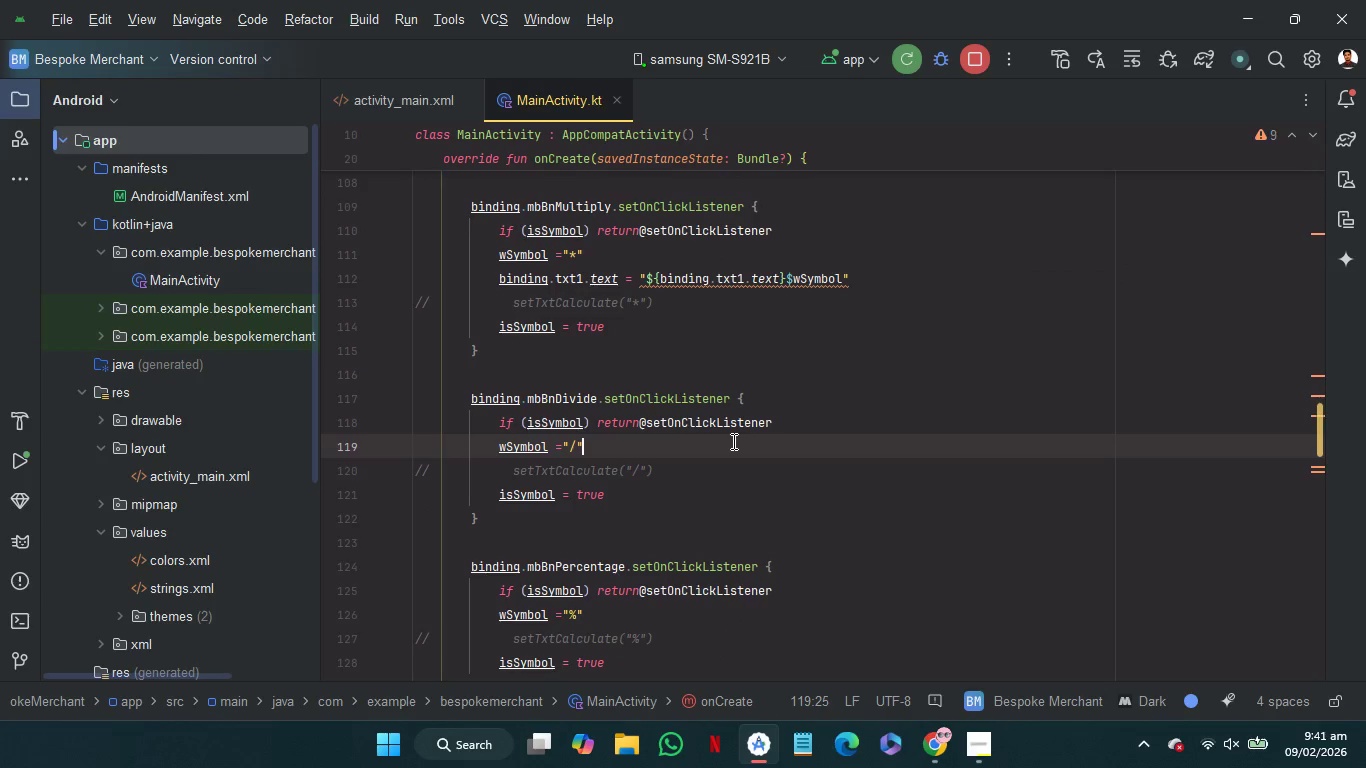 
key(Control+V)
 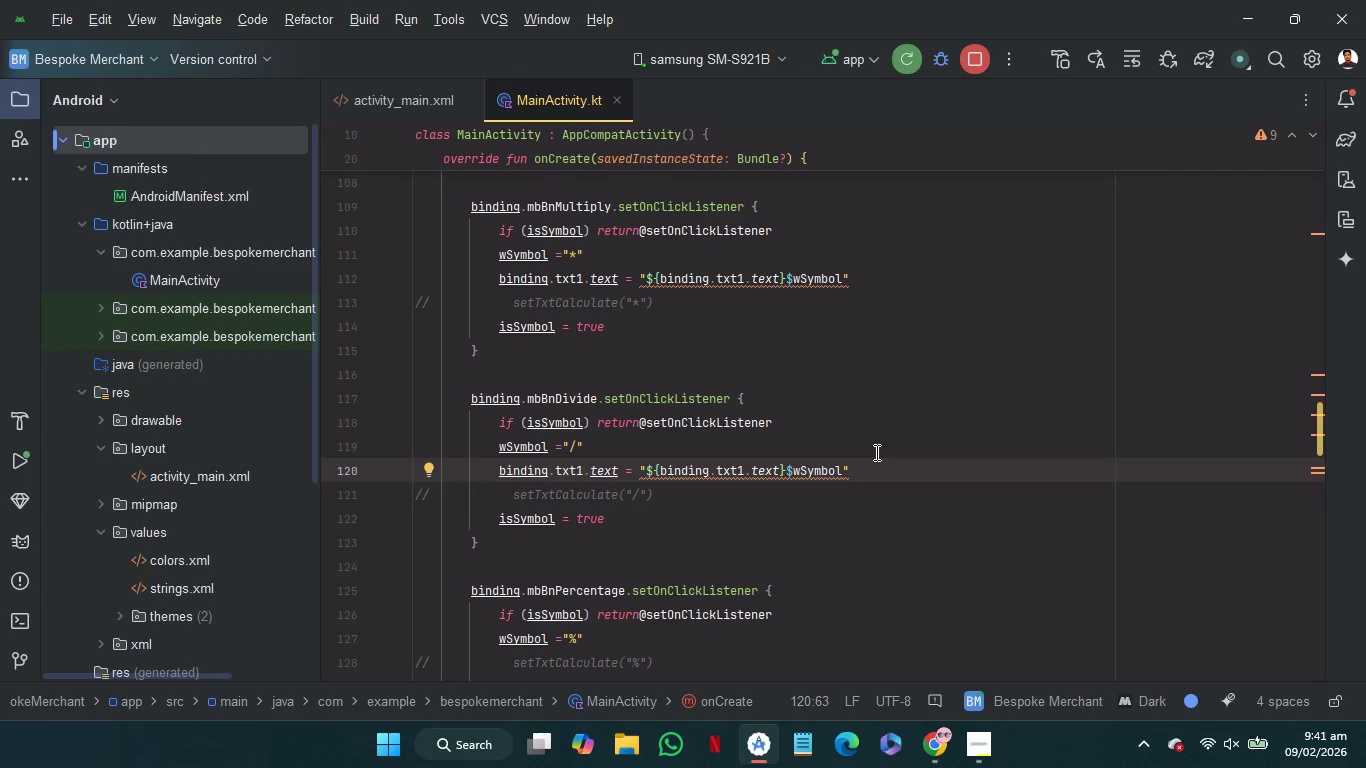 
scroll: coordinate [875, 452], scroll_direction: up, amount: 43.0
 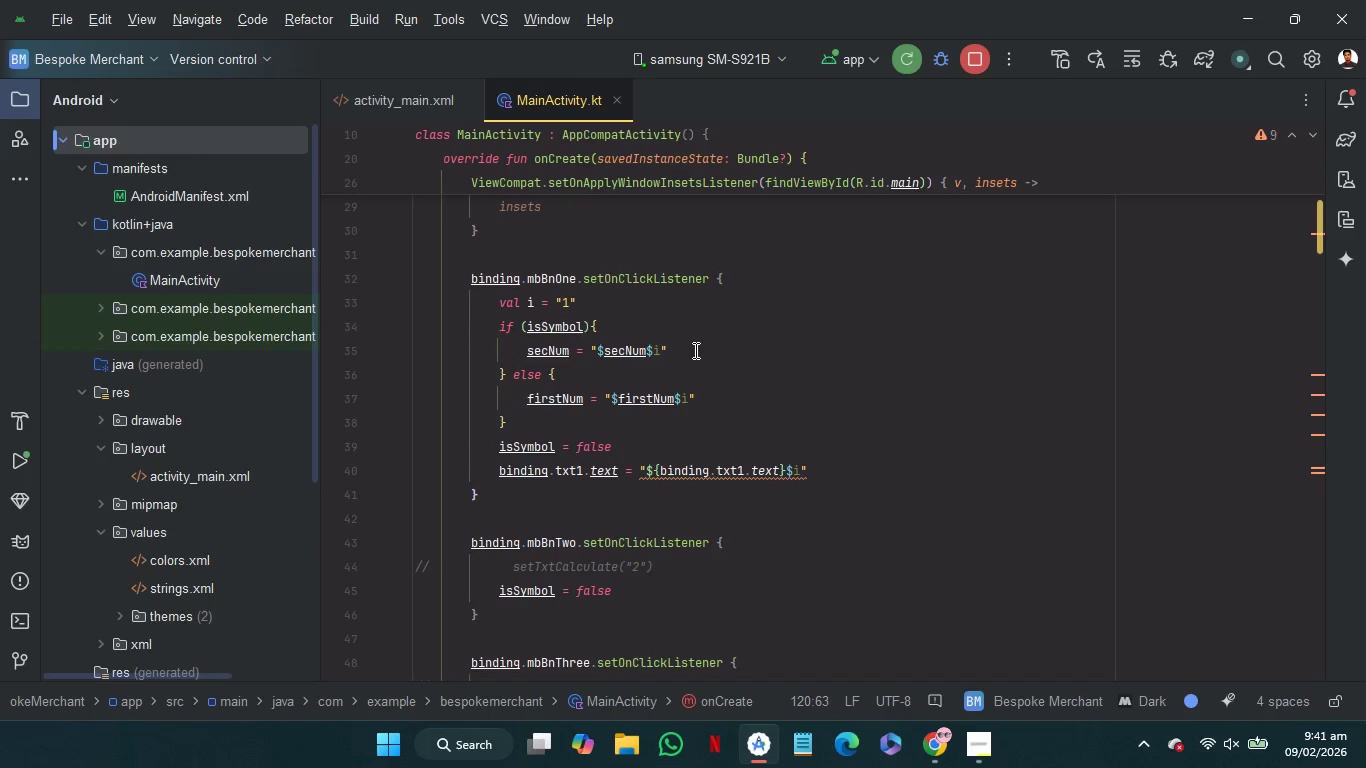 
left_click([696, 346])
 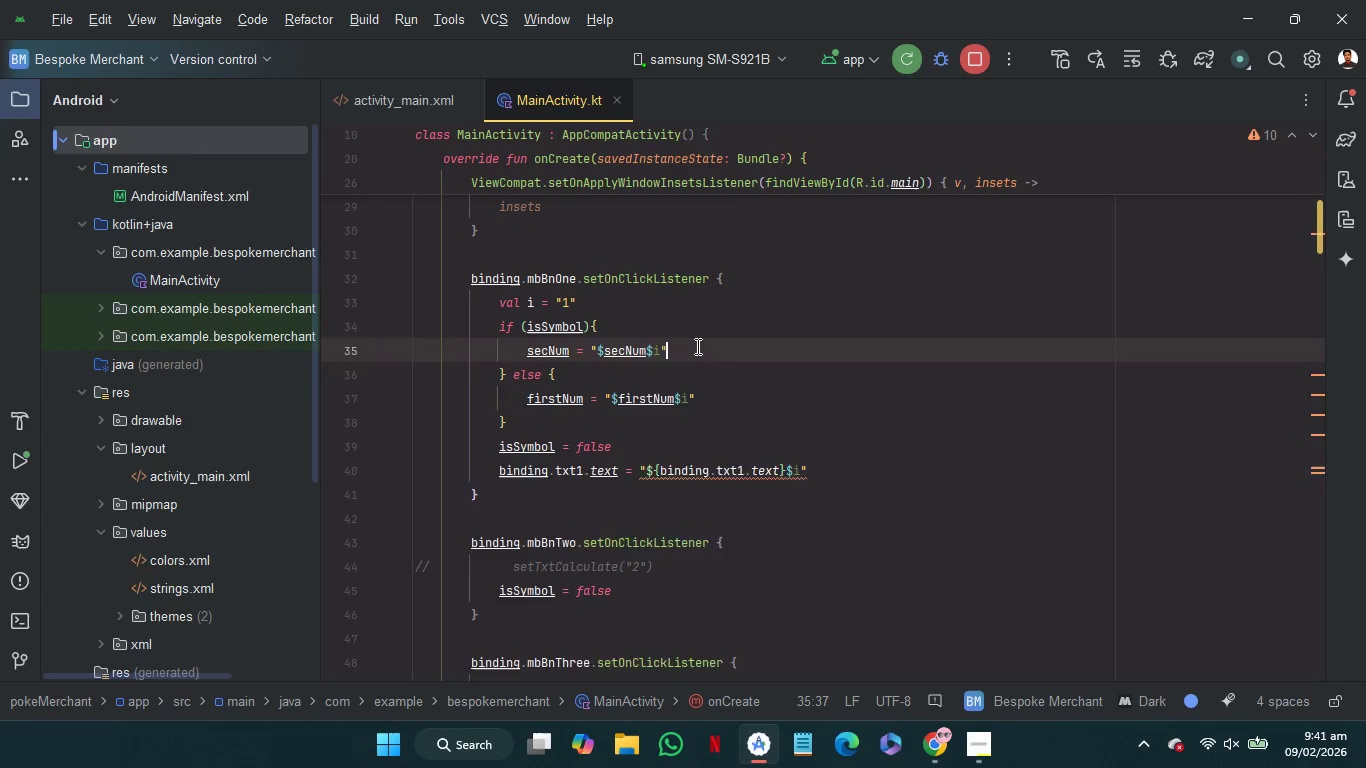 
key(Enter)
 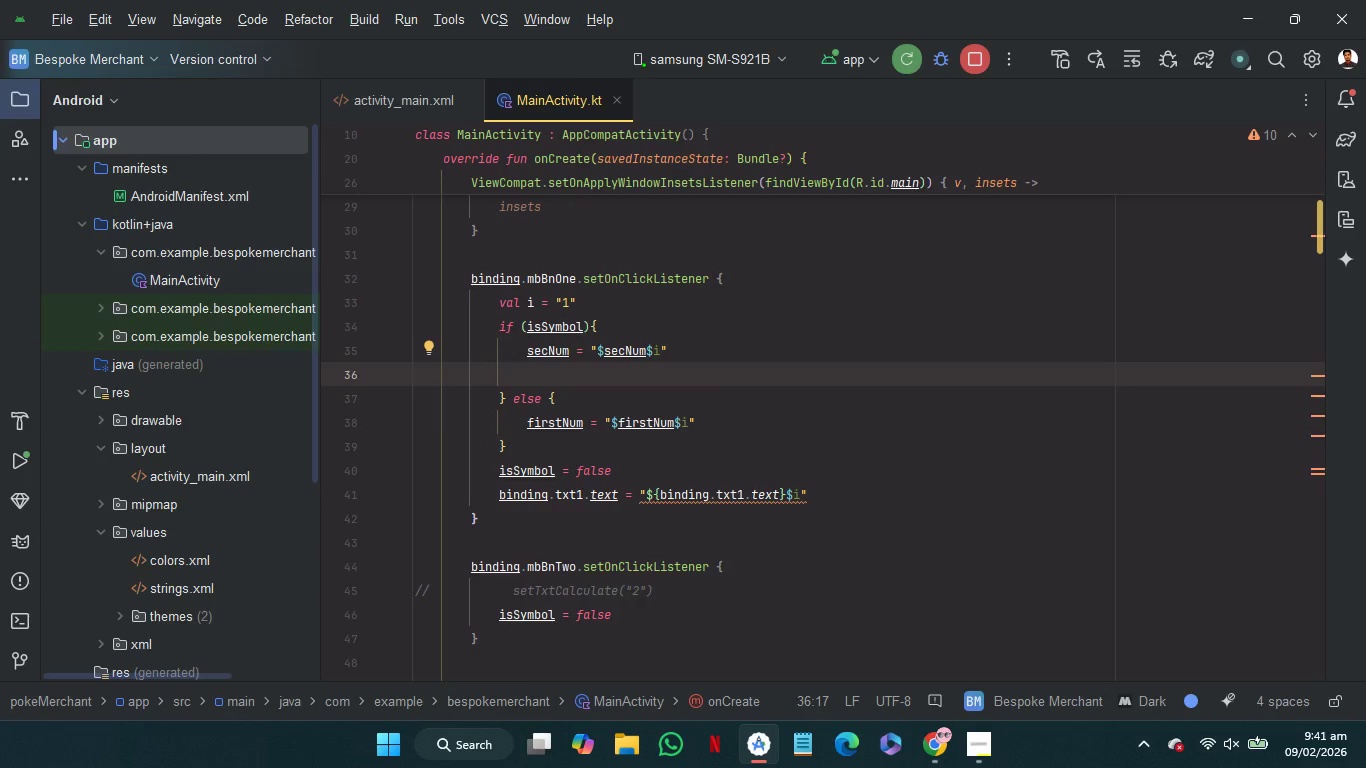 
type(bi)
 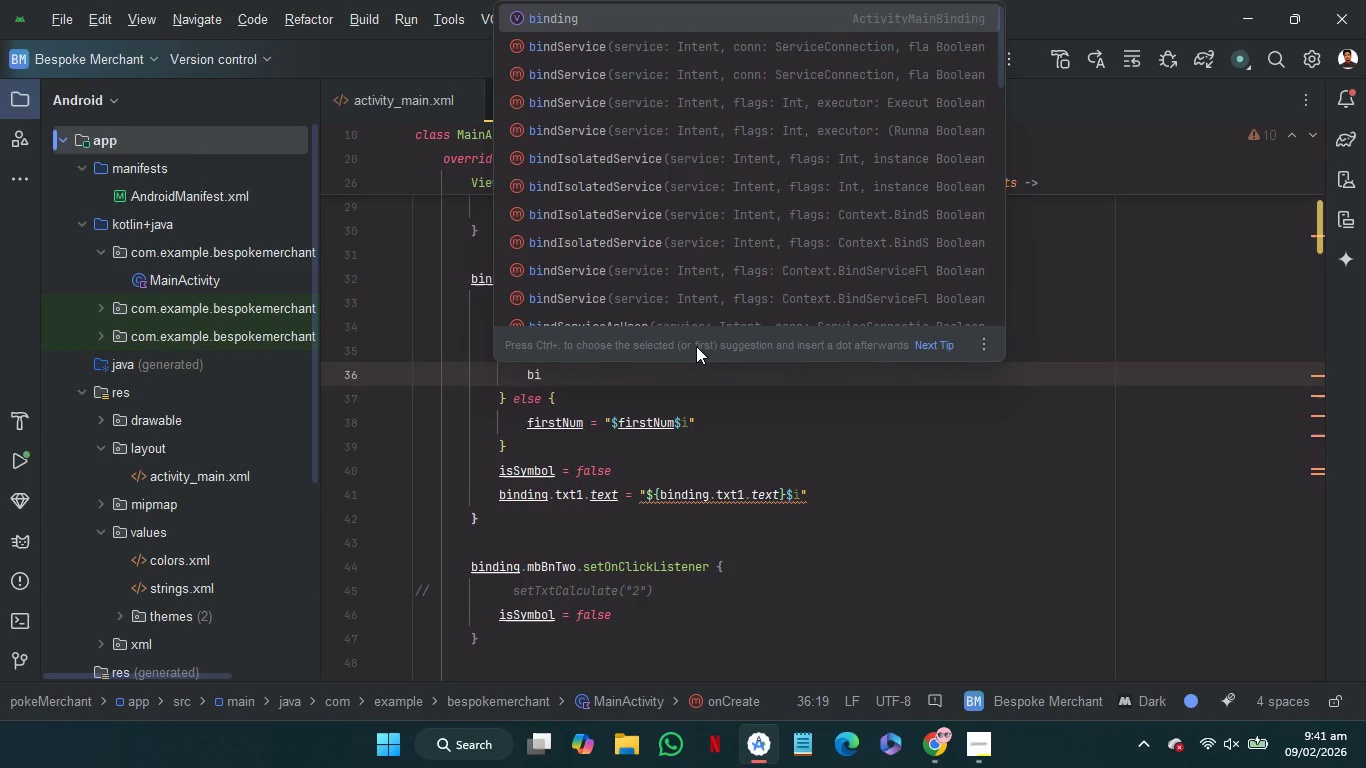 
key(Enter)
 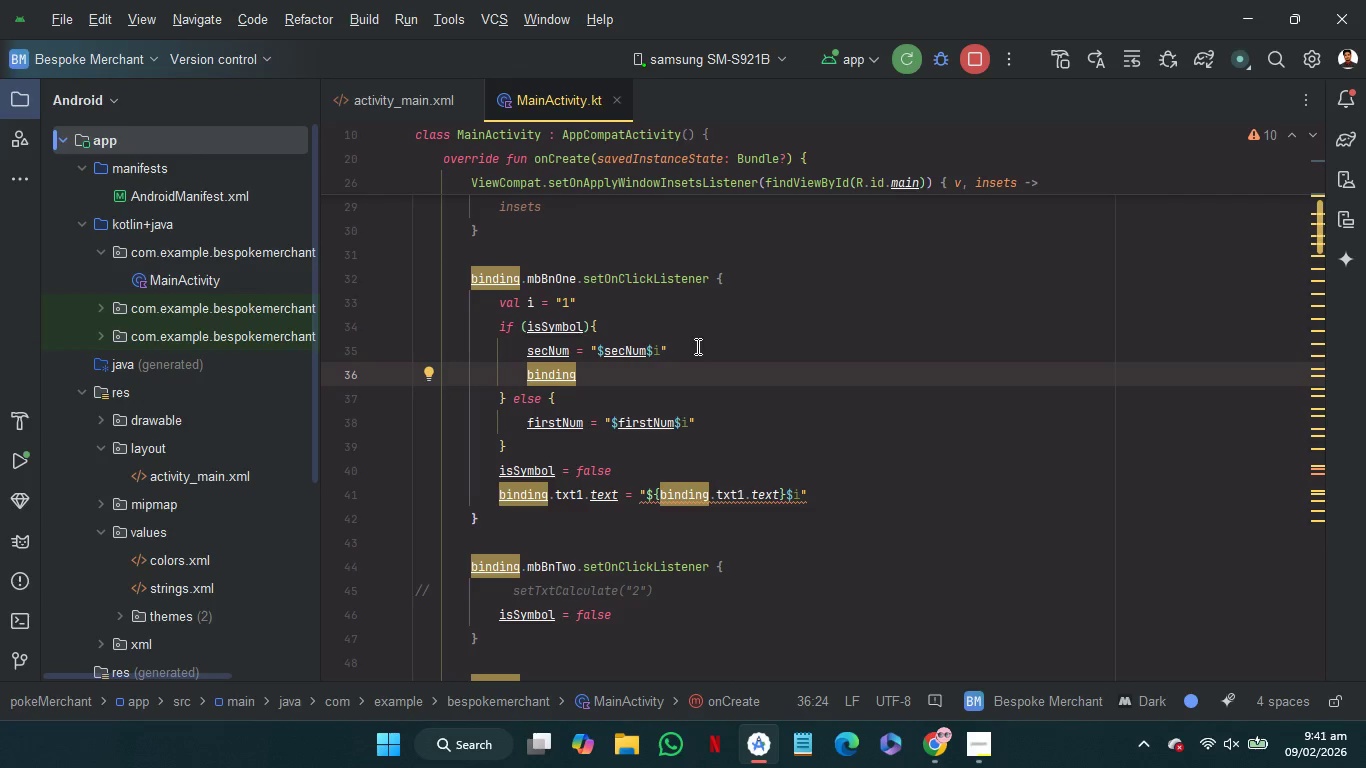 
wait(6.11)
 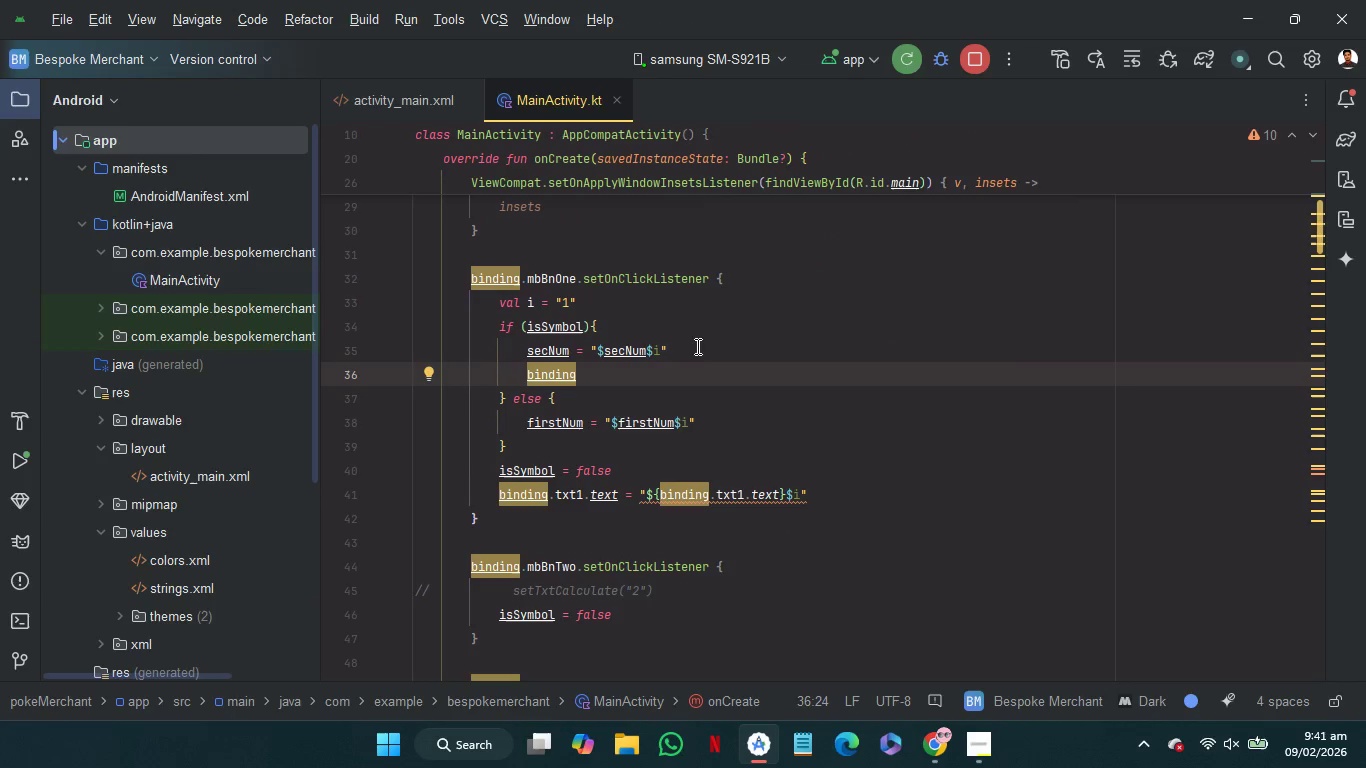 
key(Backspace)
 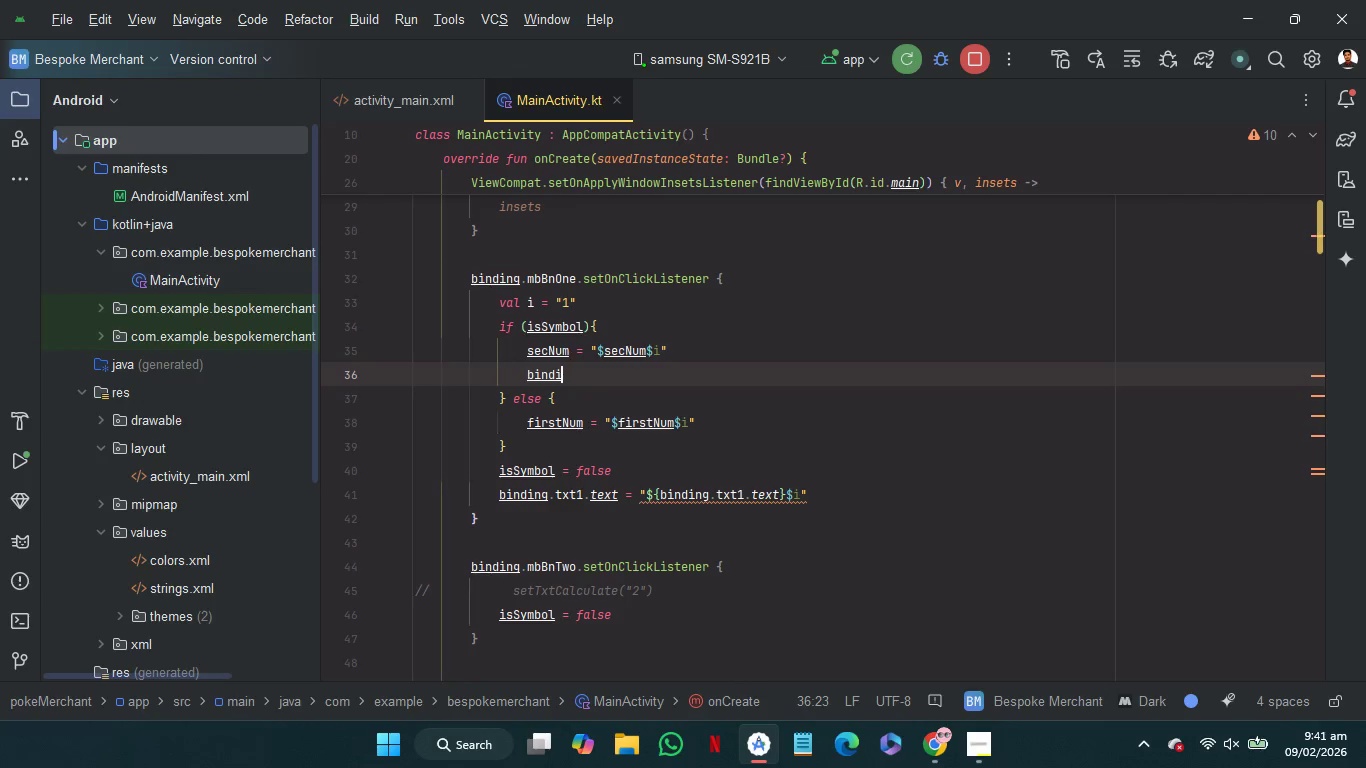 
key(Backspace)
 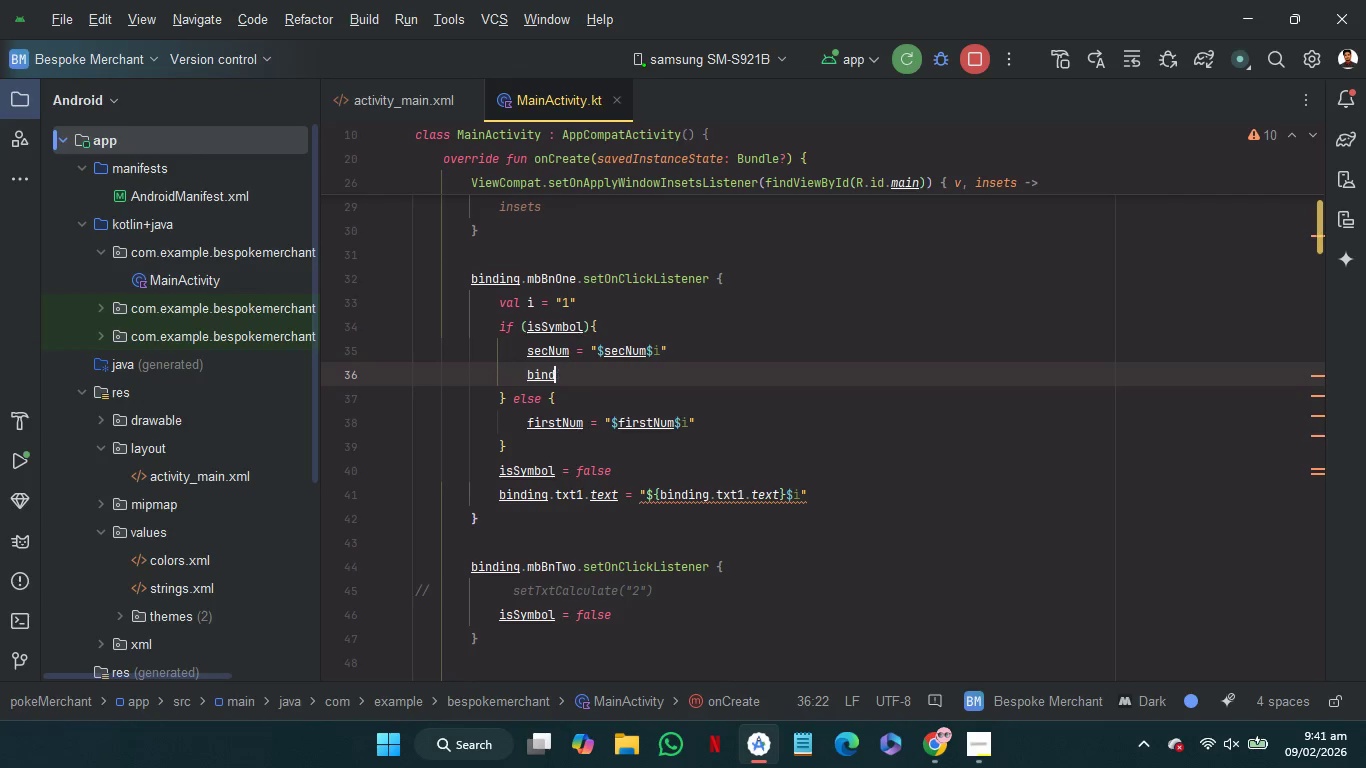 
key(Backspace)
 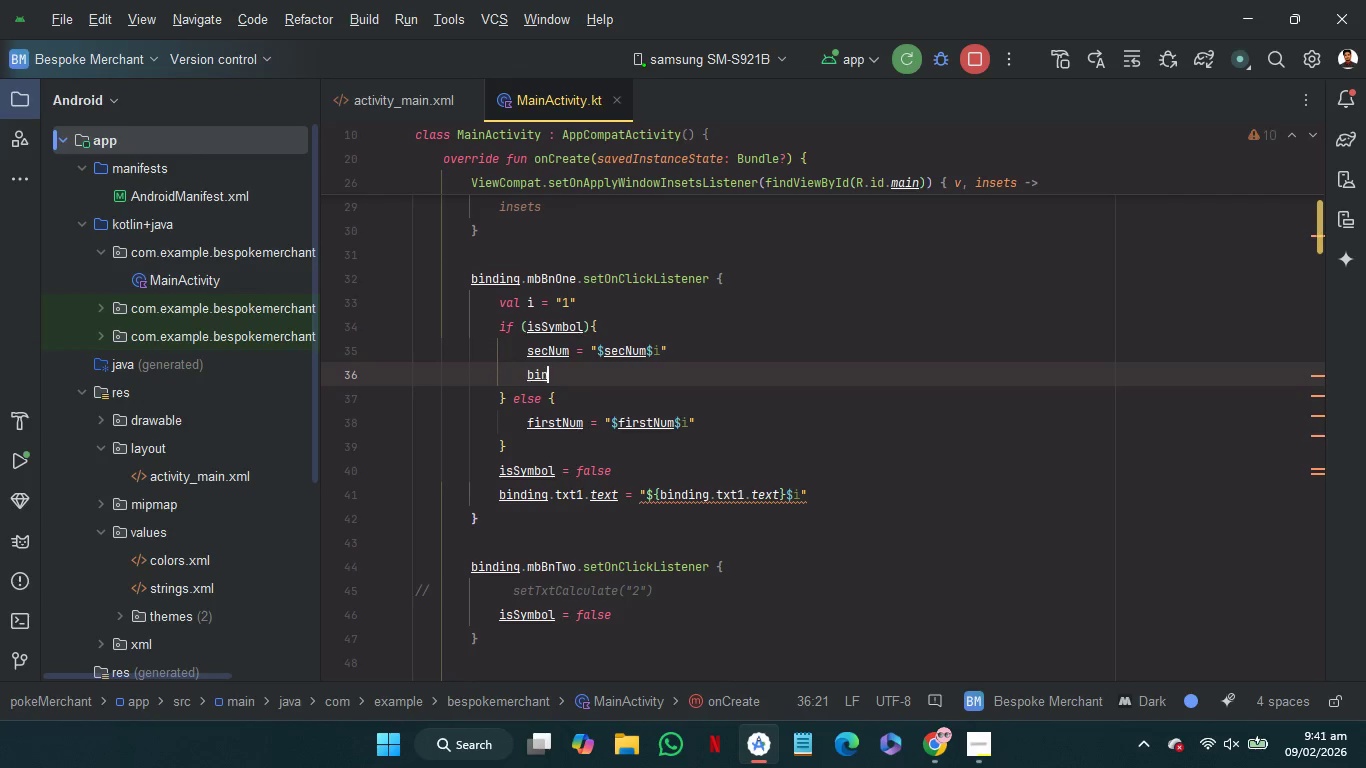 
key(Backspace)
 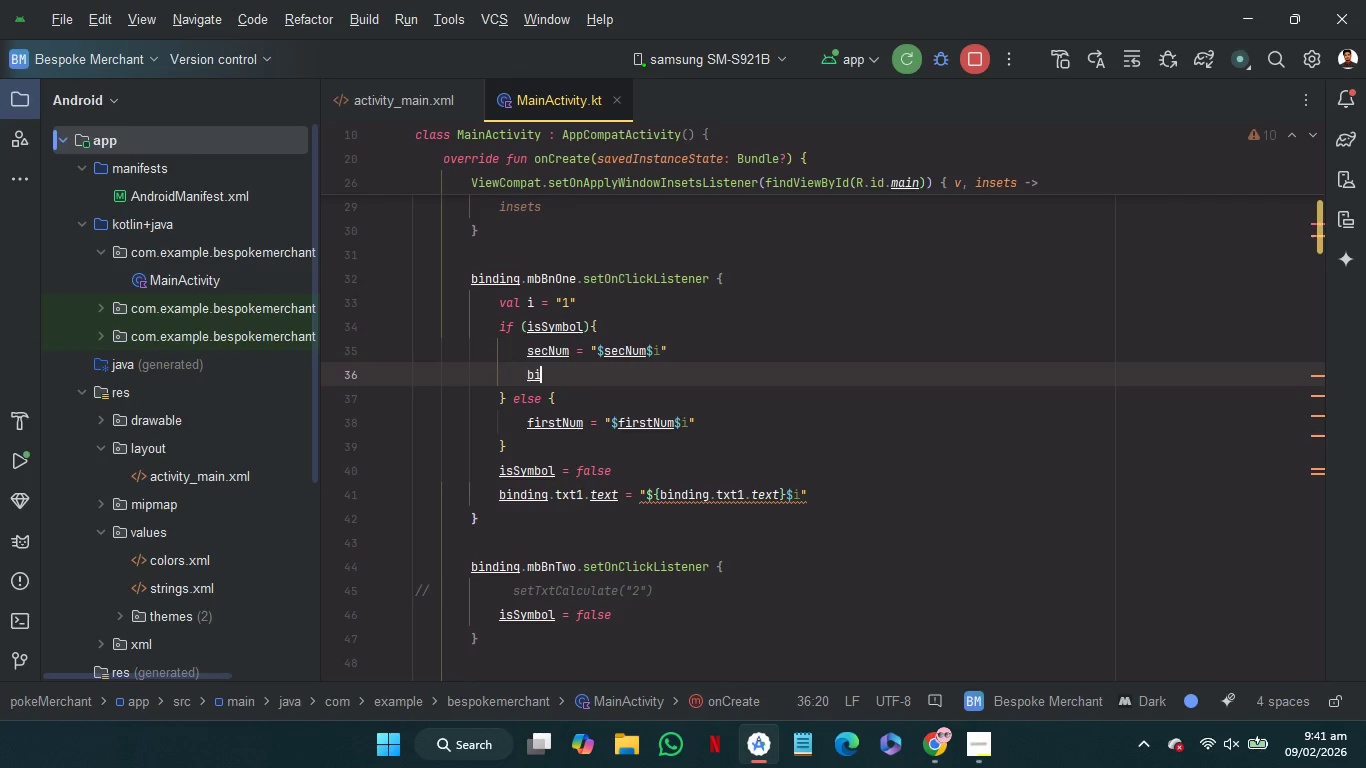 
key(Backspace)
 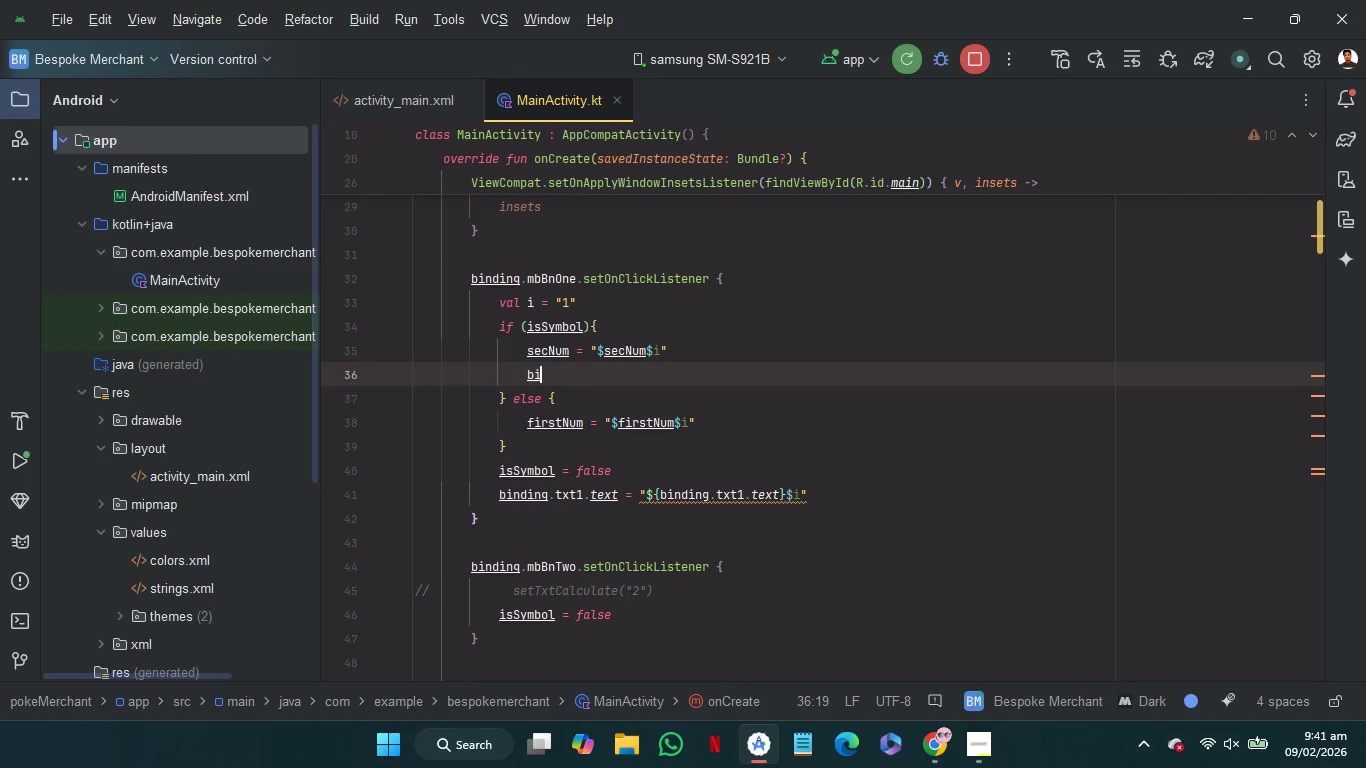 
key(Backspace)
 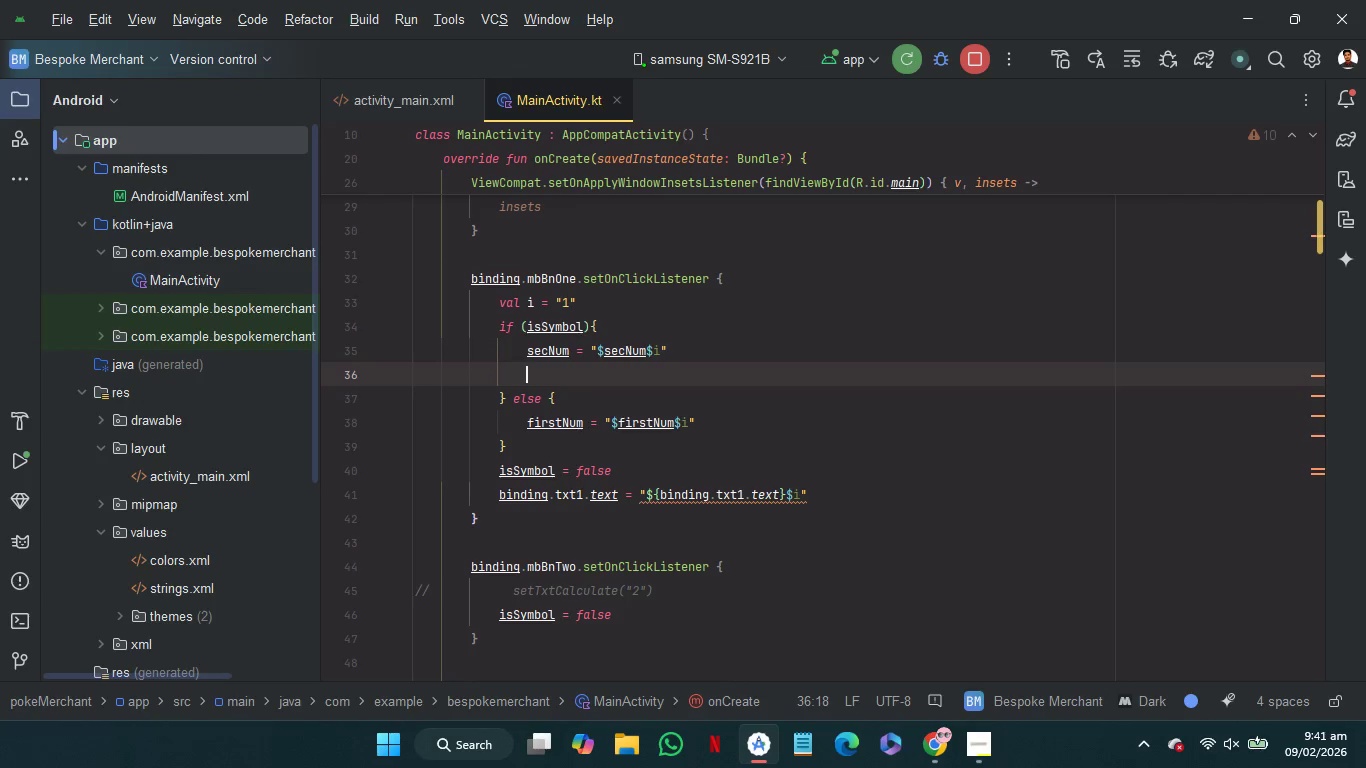 
key(Backspace)
 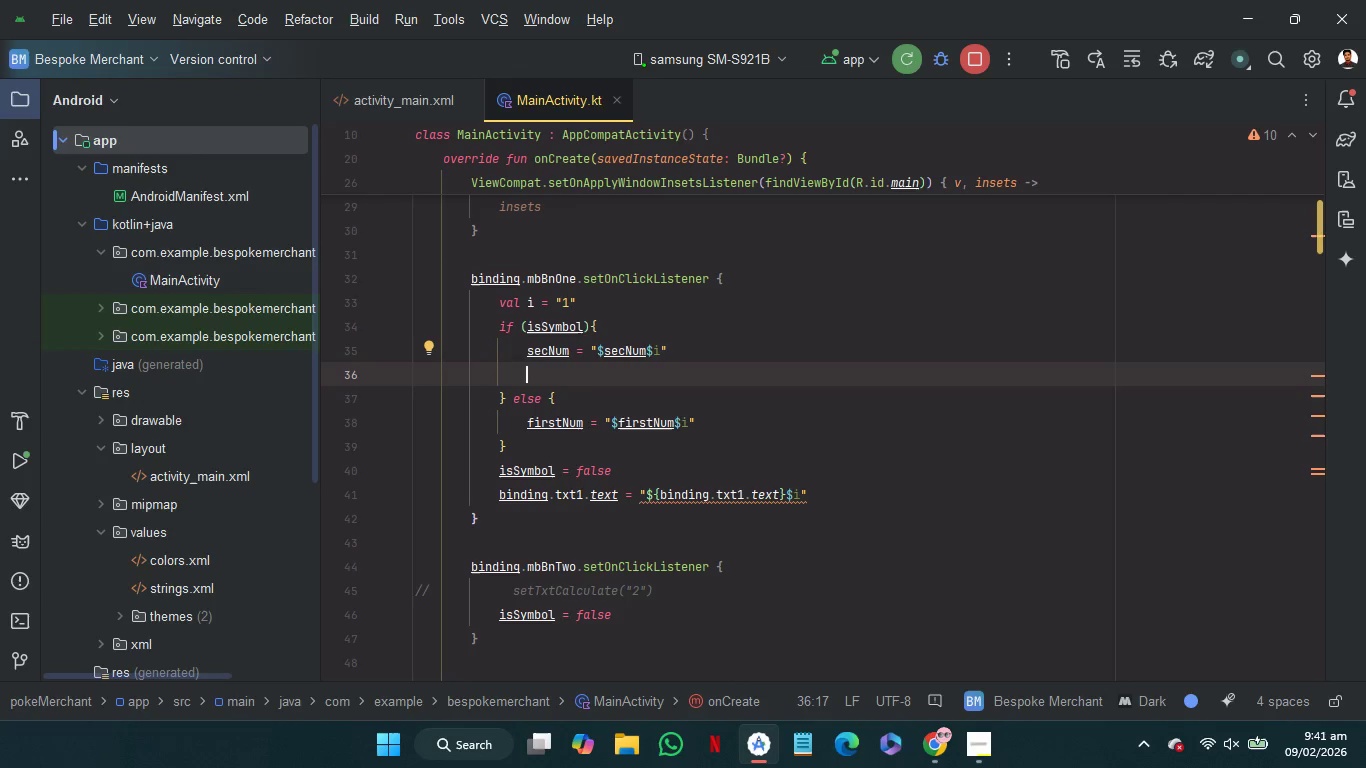 
key(Backspace)
 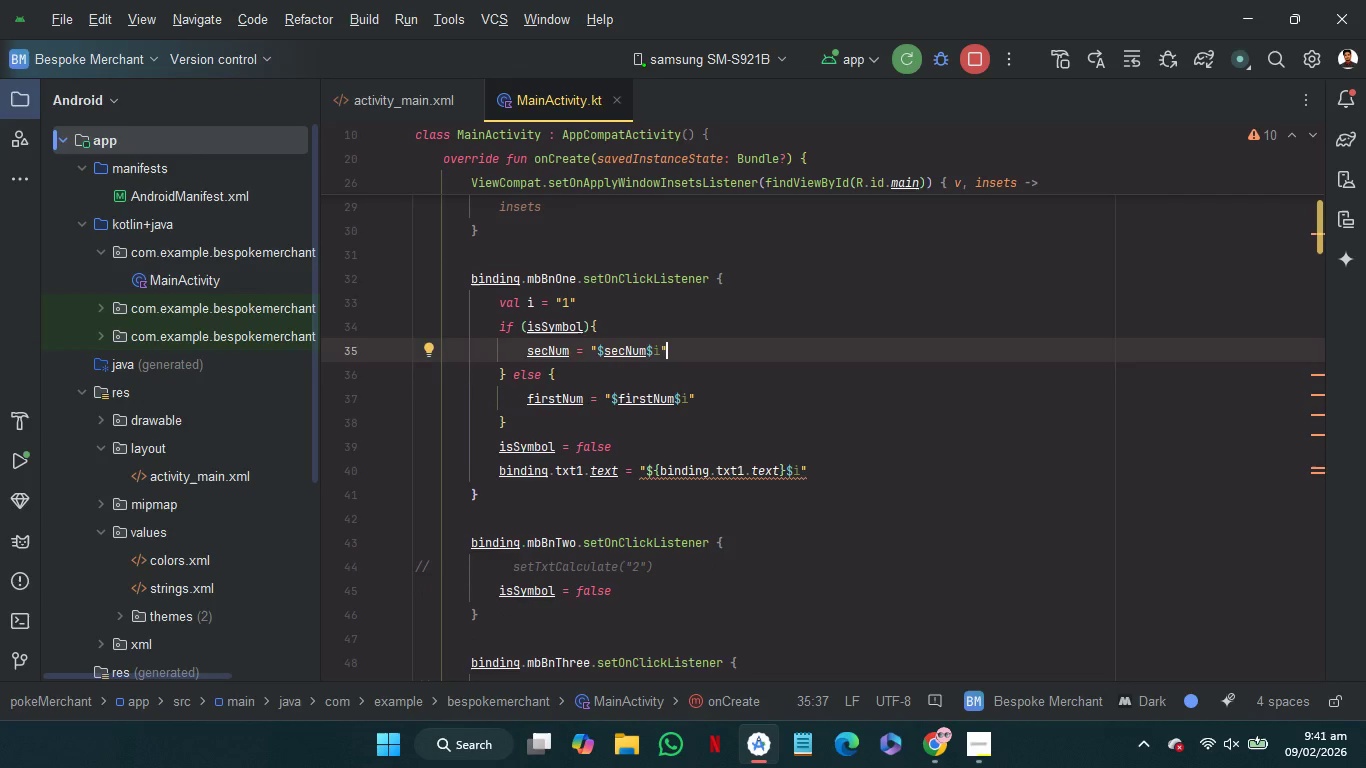 
key(Enter)
 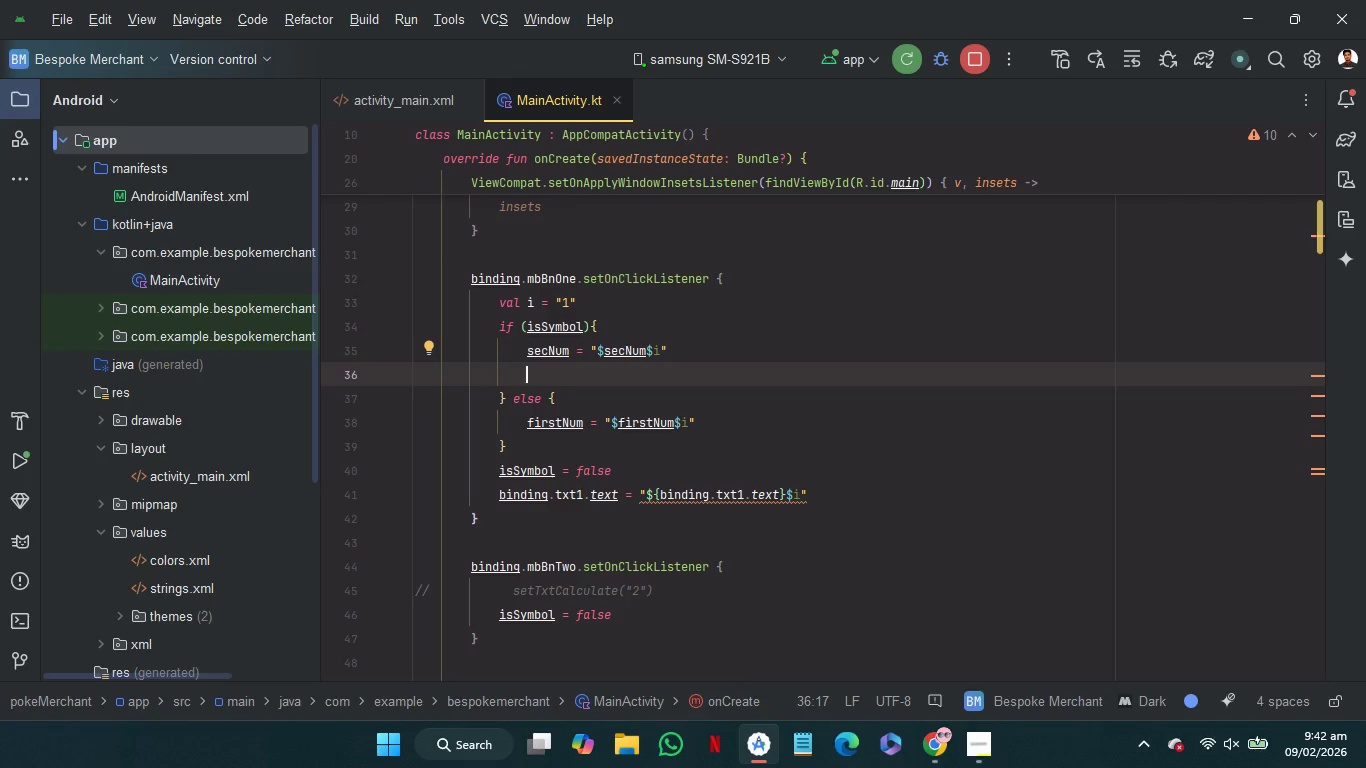 
wait(13.14)
 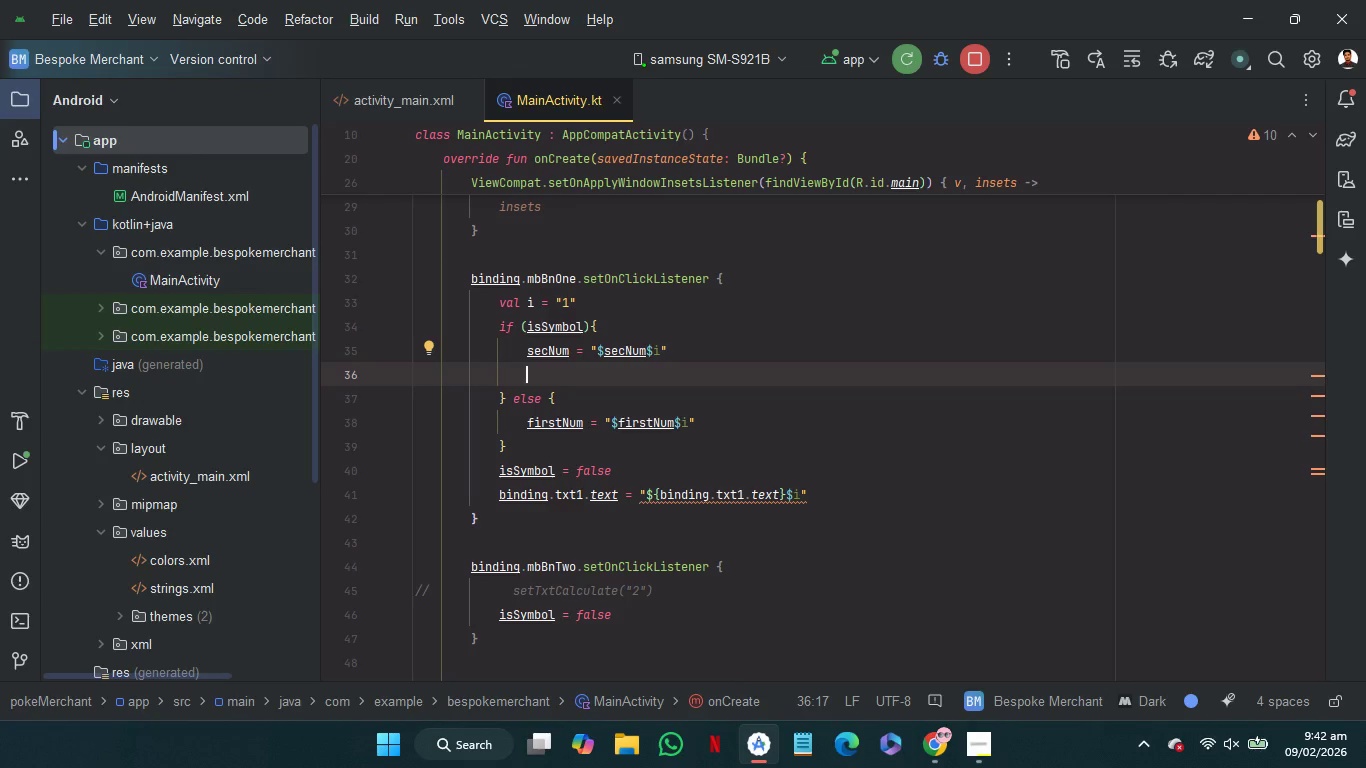 
type(wh)
 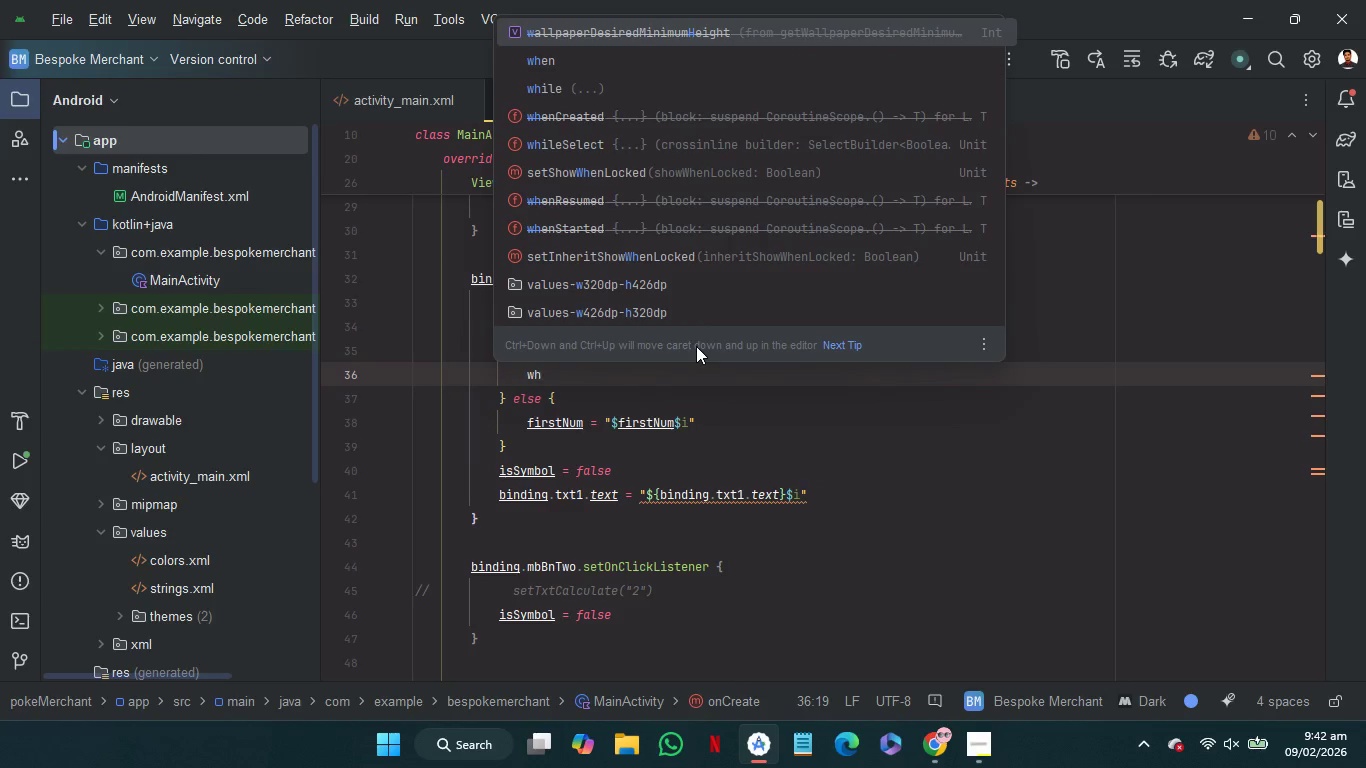 
key(ArrowUp)
 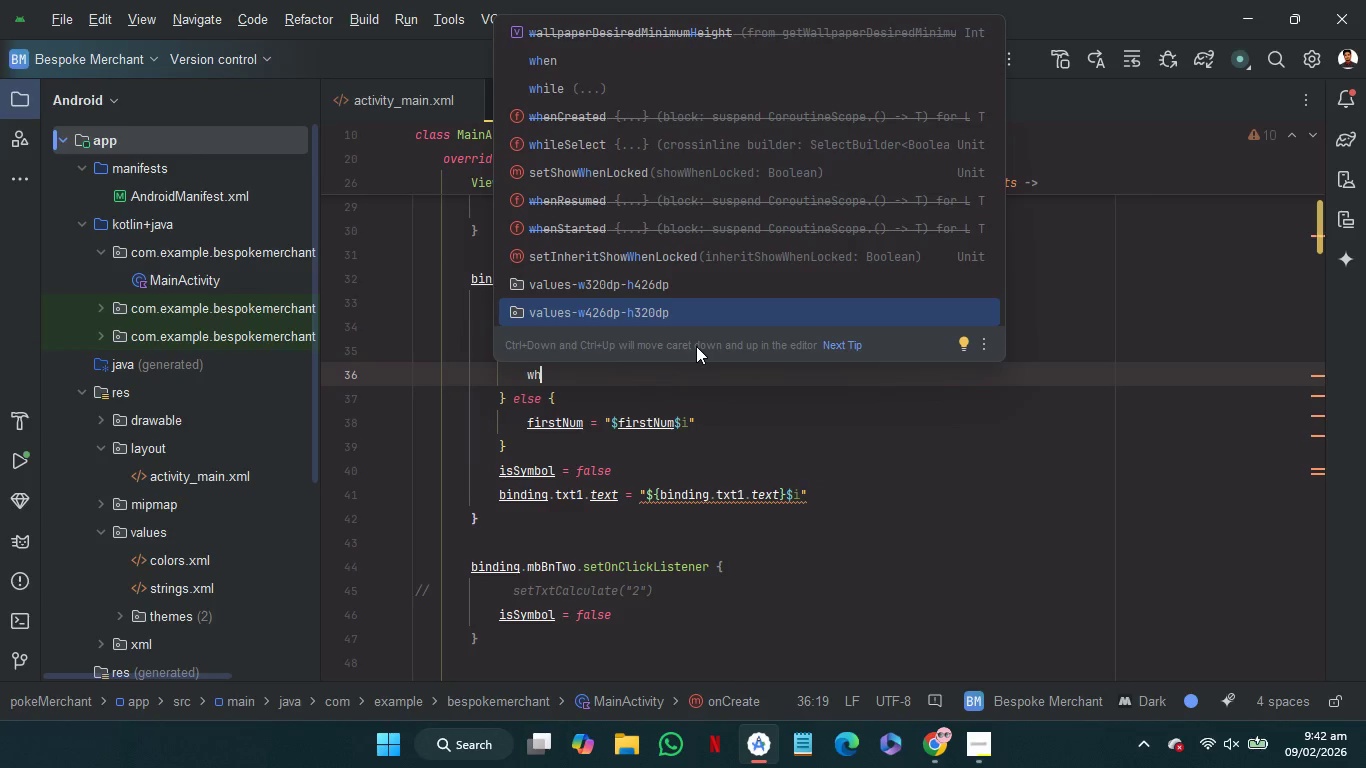 
key(ArrowDown)
 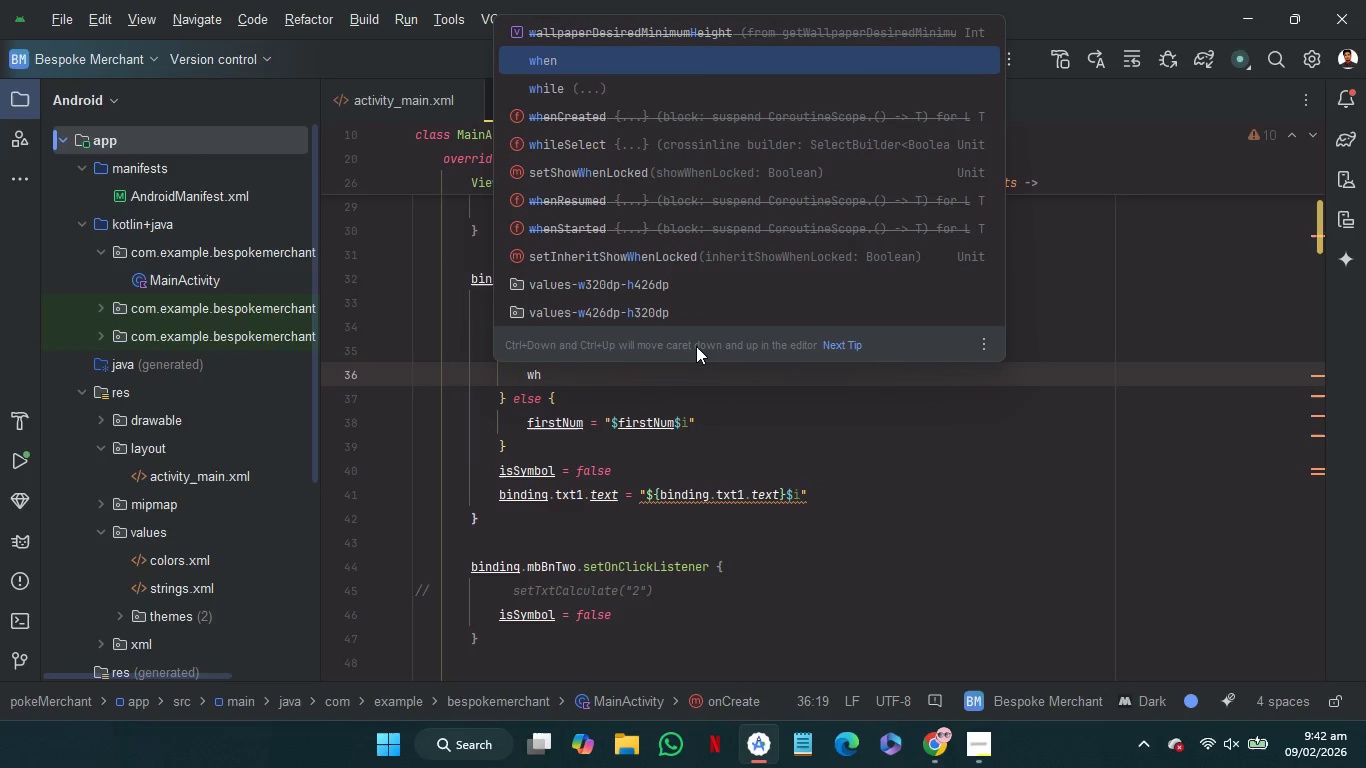 
key(ArrowDown)
 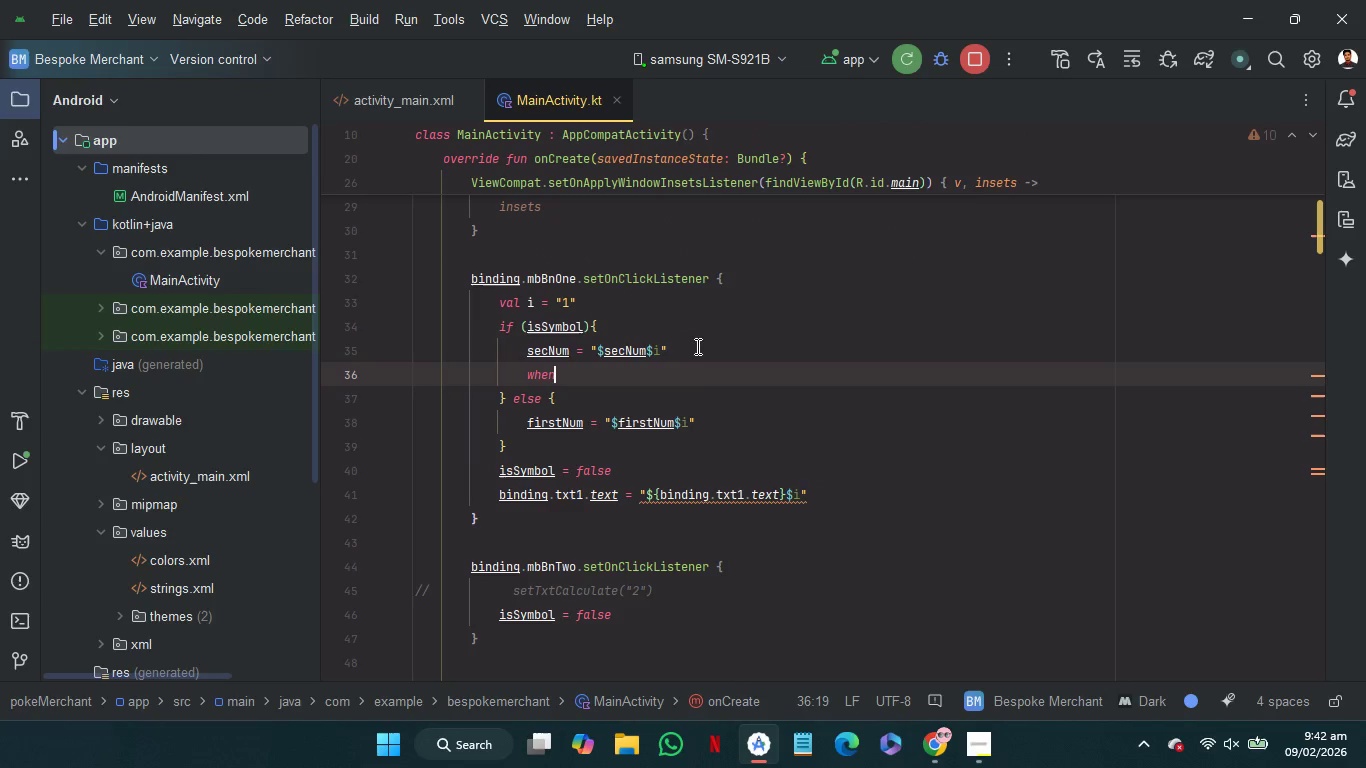 
key(Enter)
 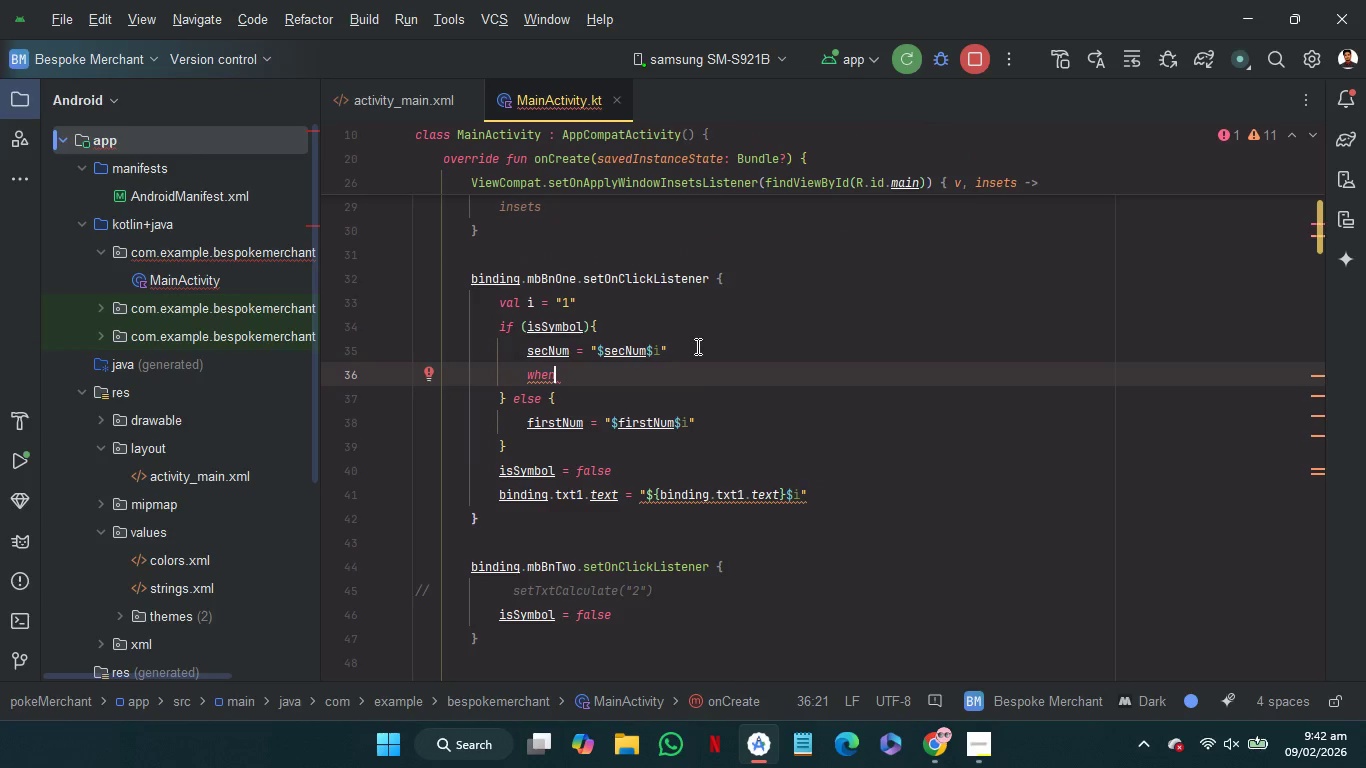 
type((w)
 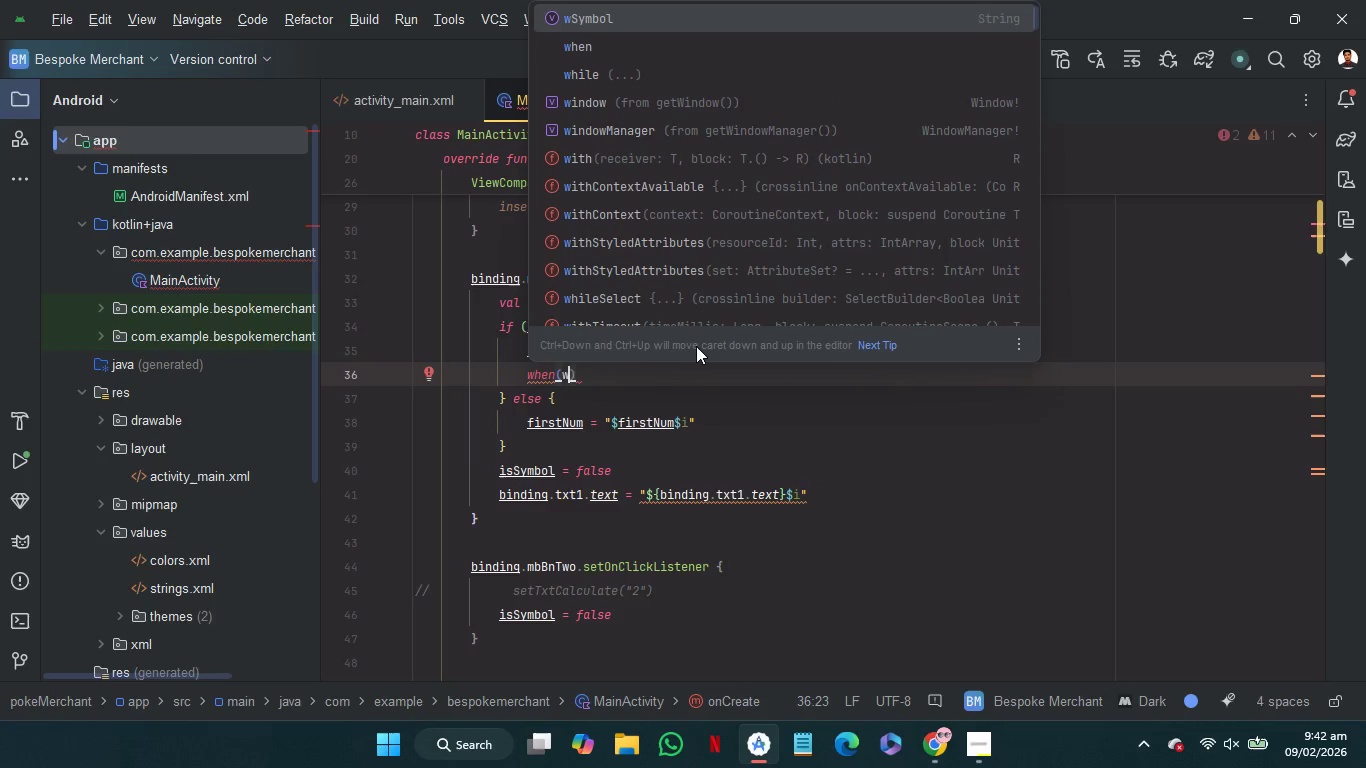 
key(Enter)
 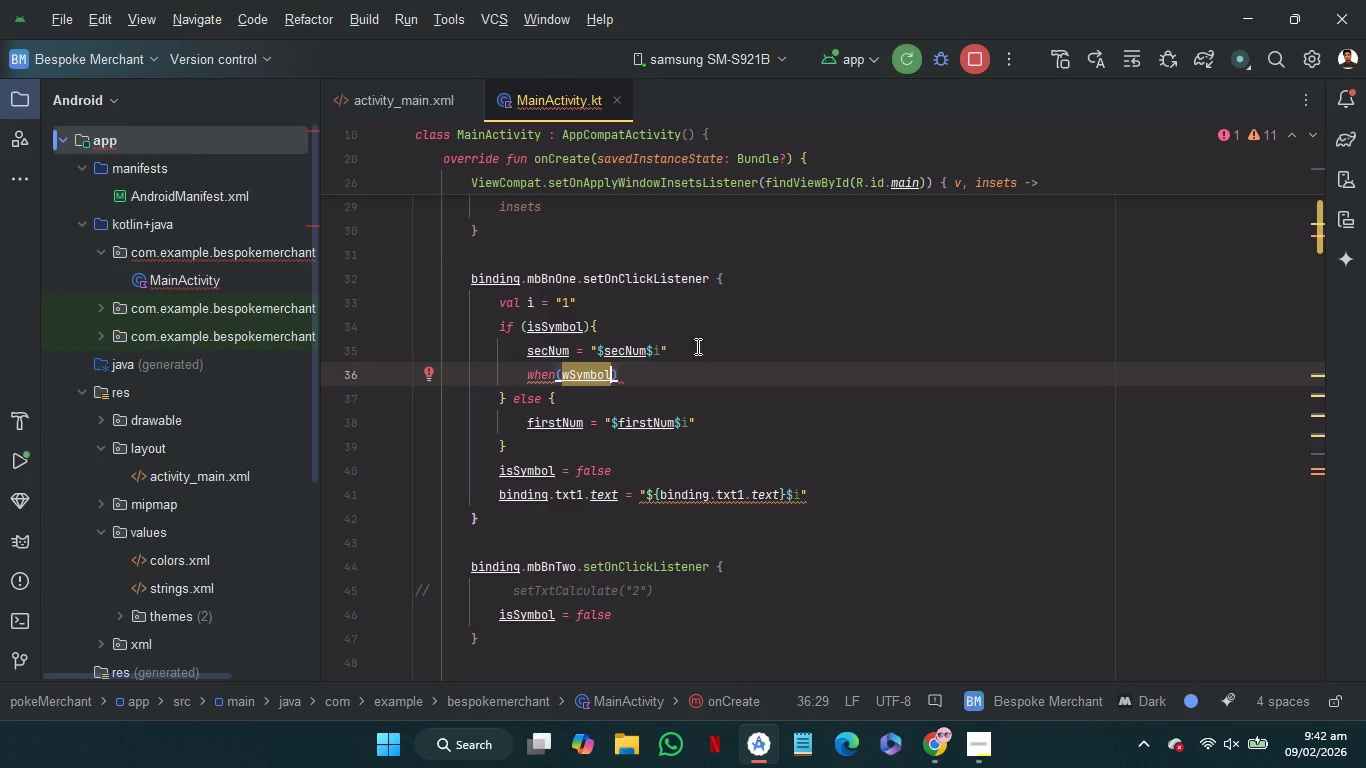 
key(ArrowRight)
 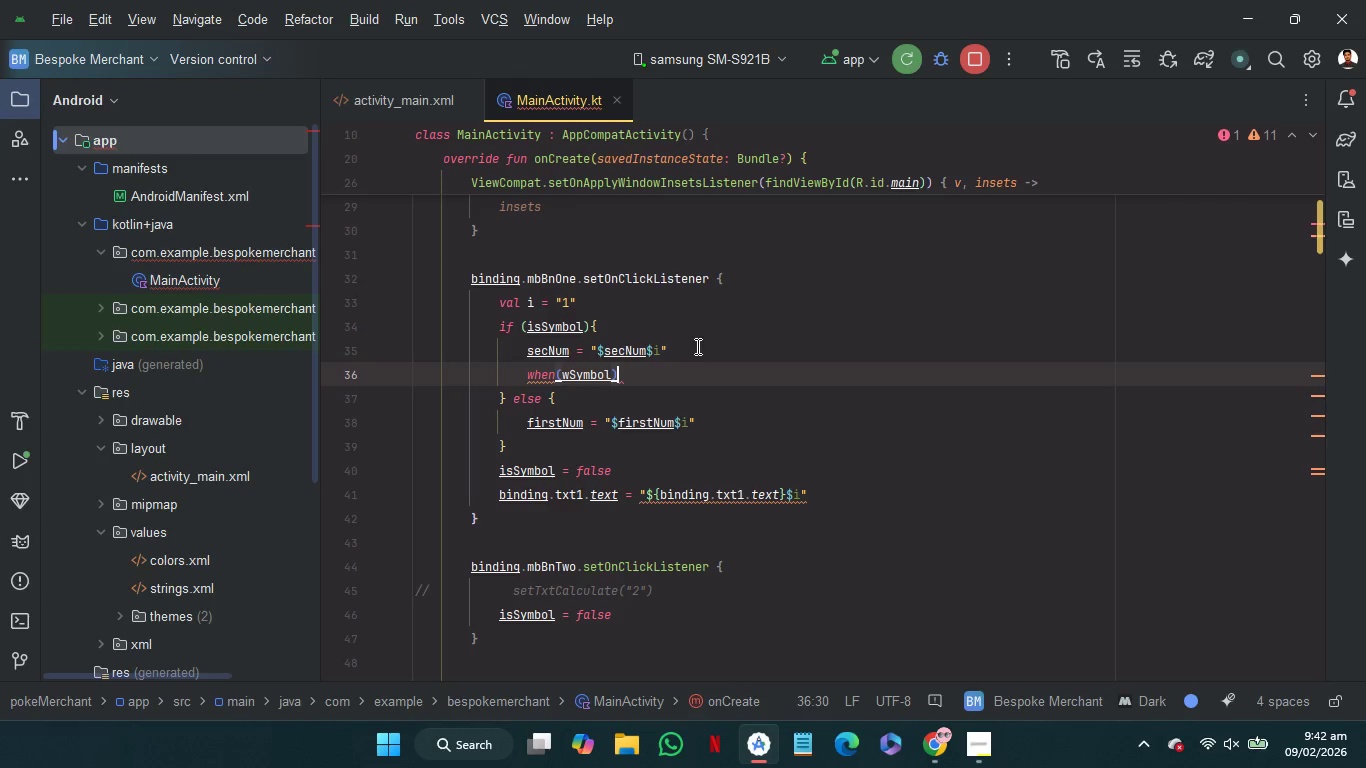 
key(Shift+BracketLeft)
 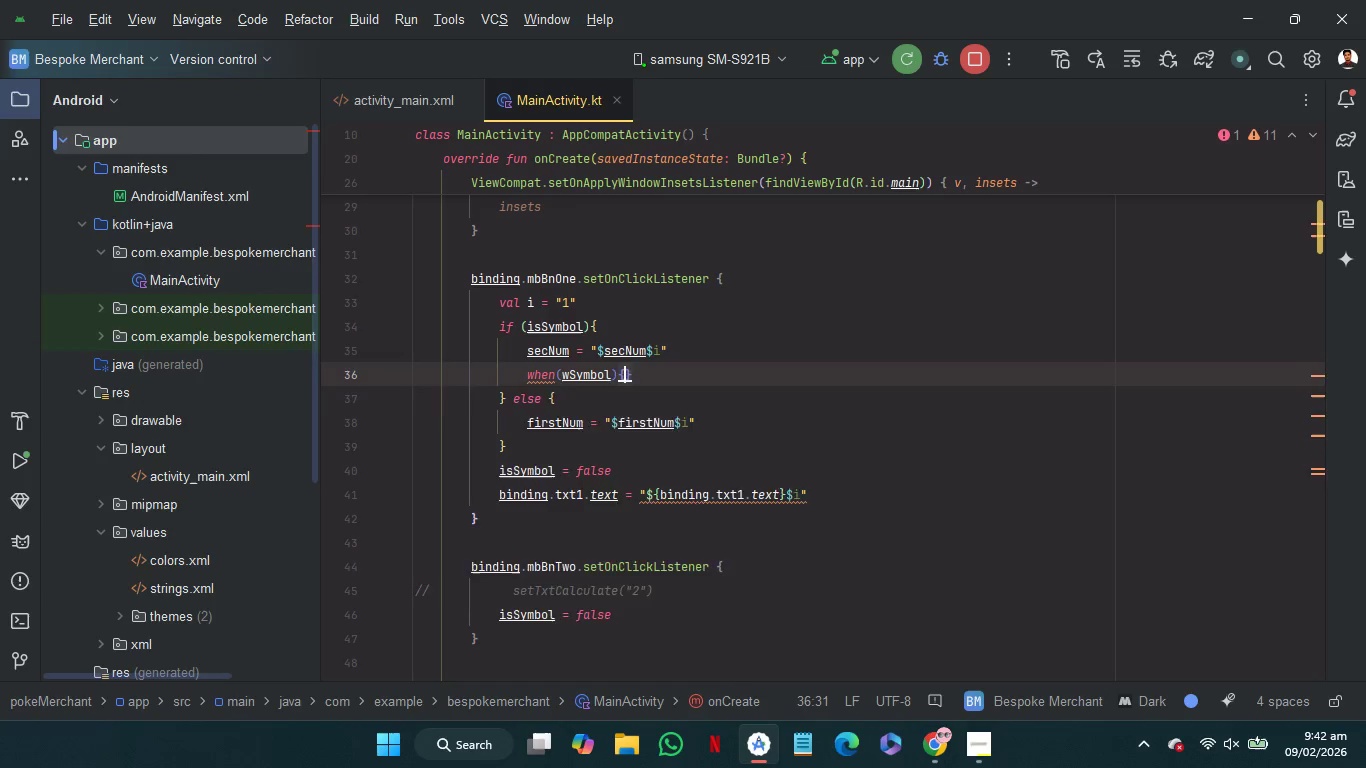 
key(Enter)
 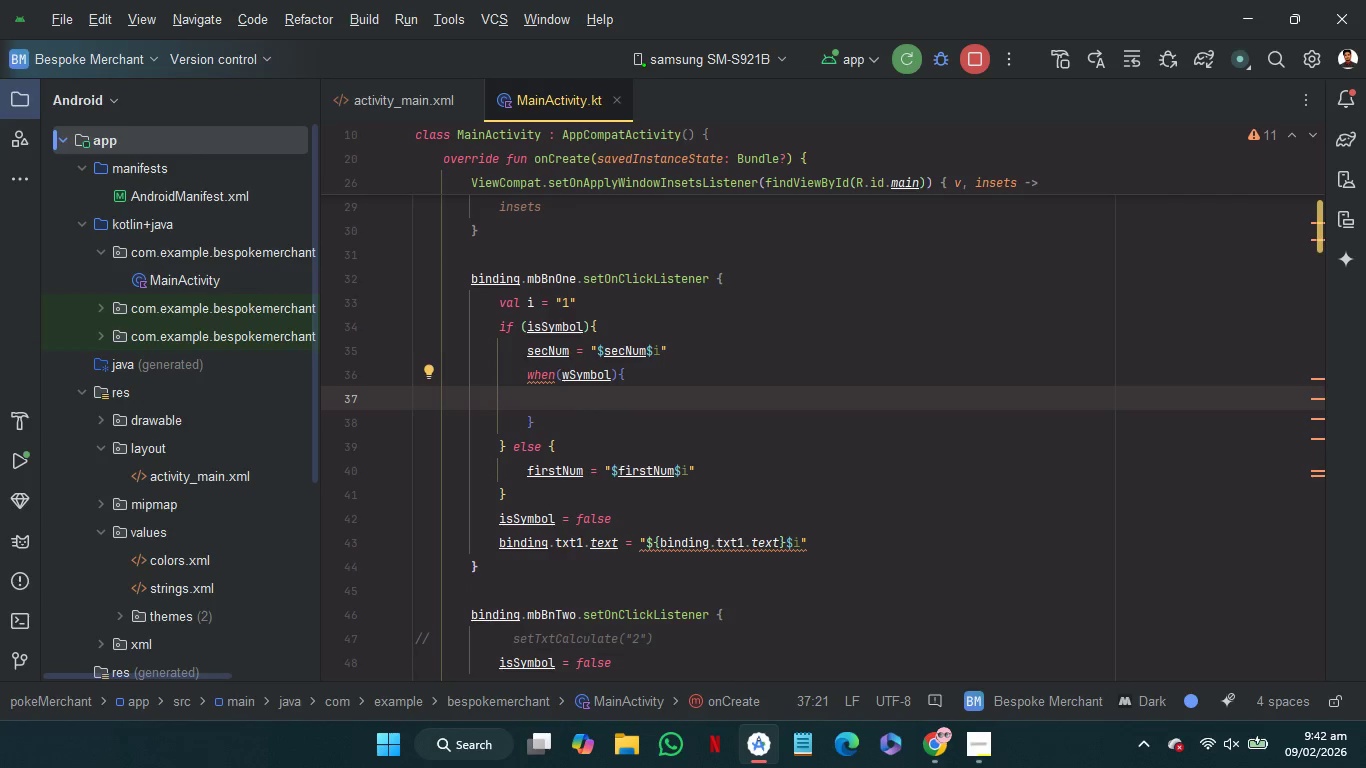 
key(Shift+Quote)
 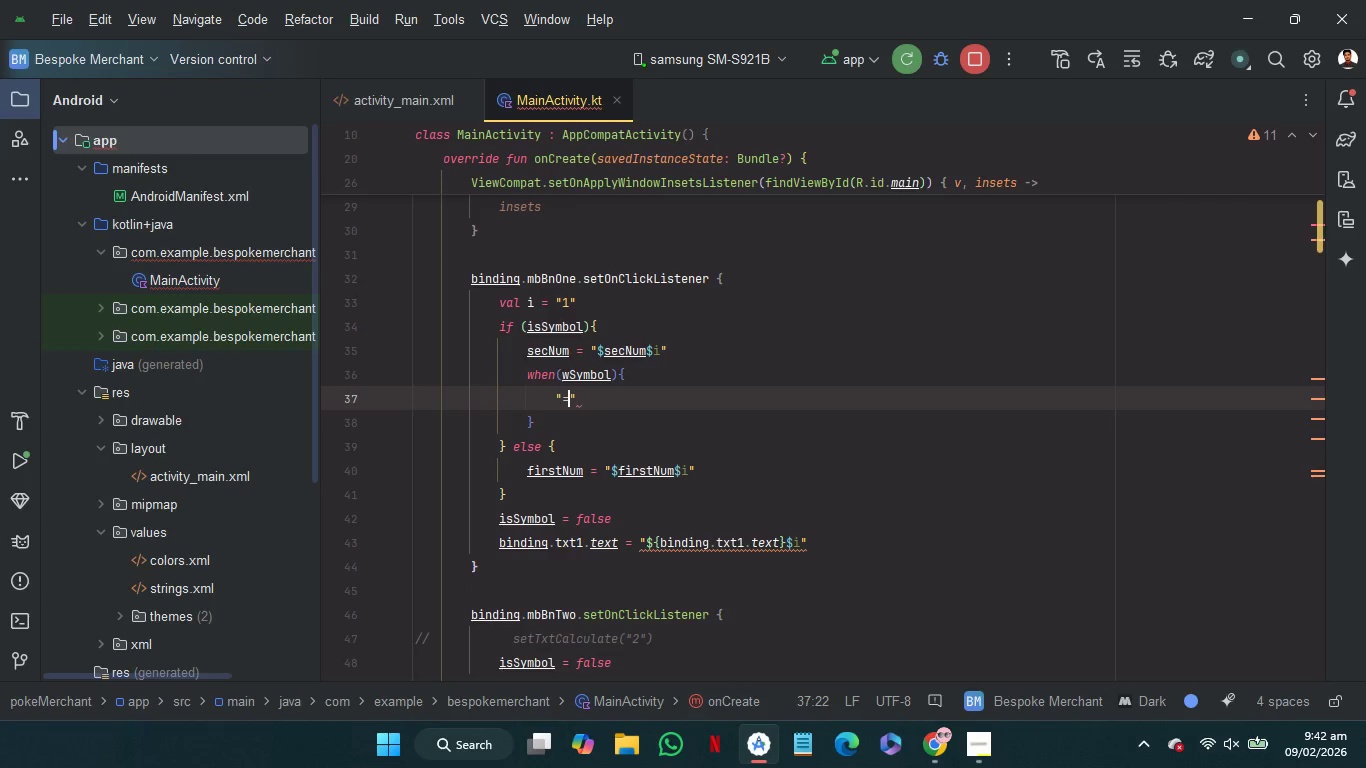 
key(Equal)
 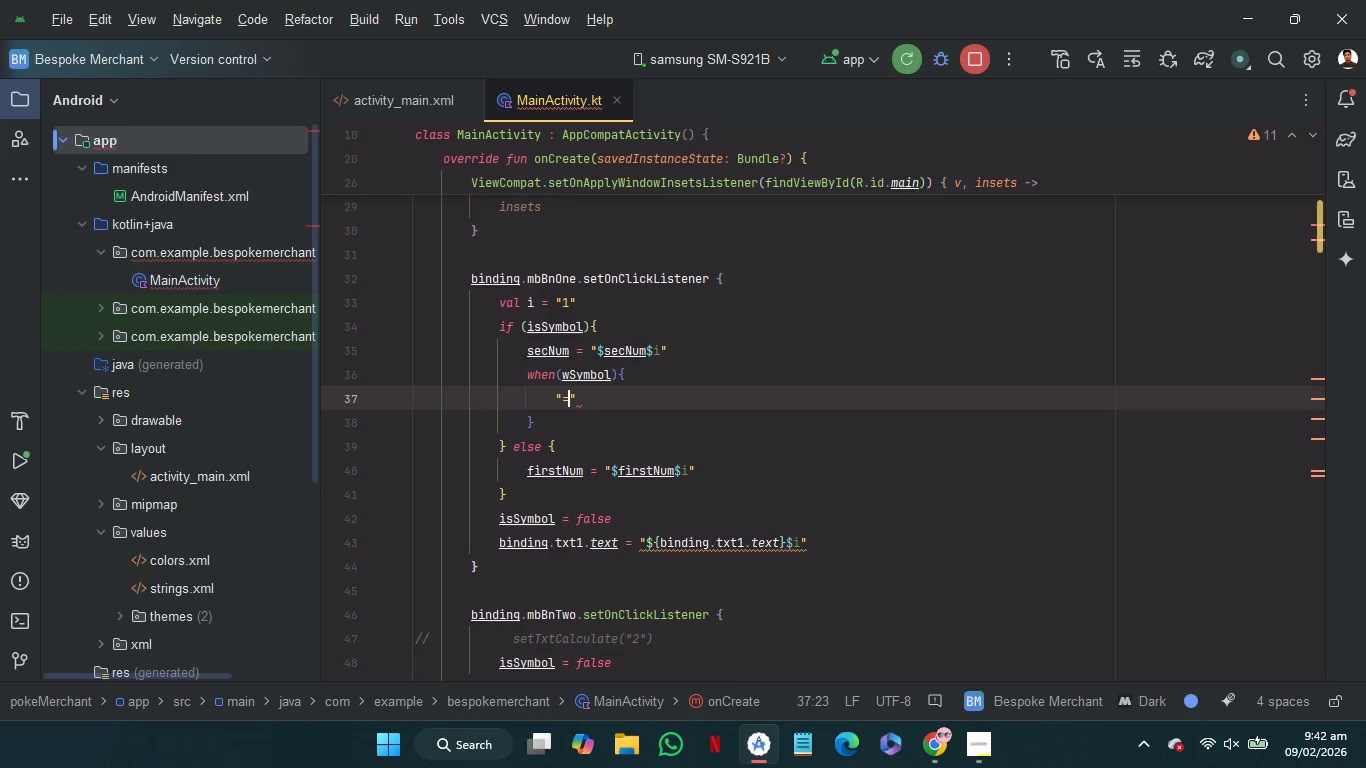 
key(Backspace)
 